 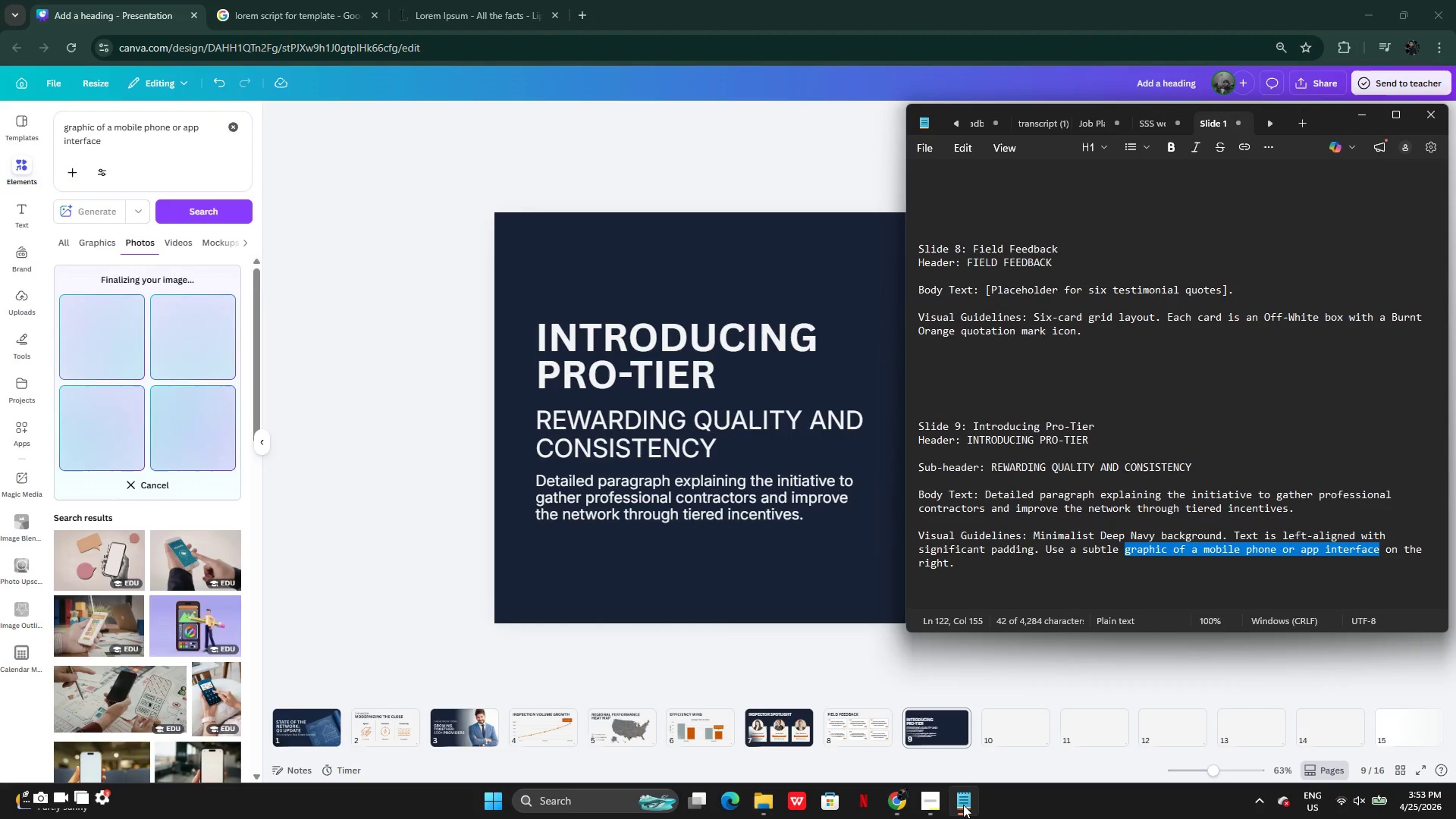 
left_click([389, 270])
 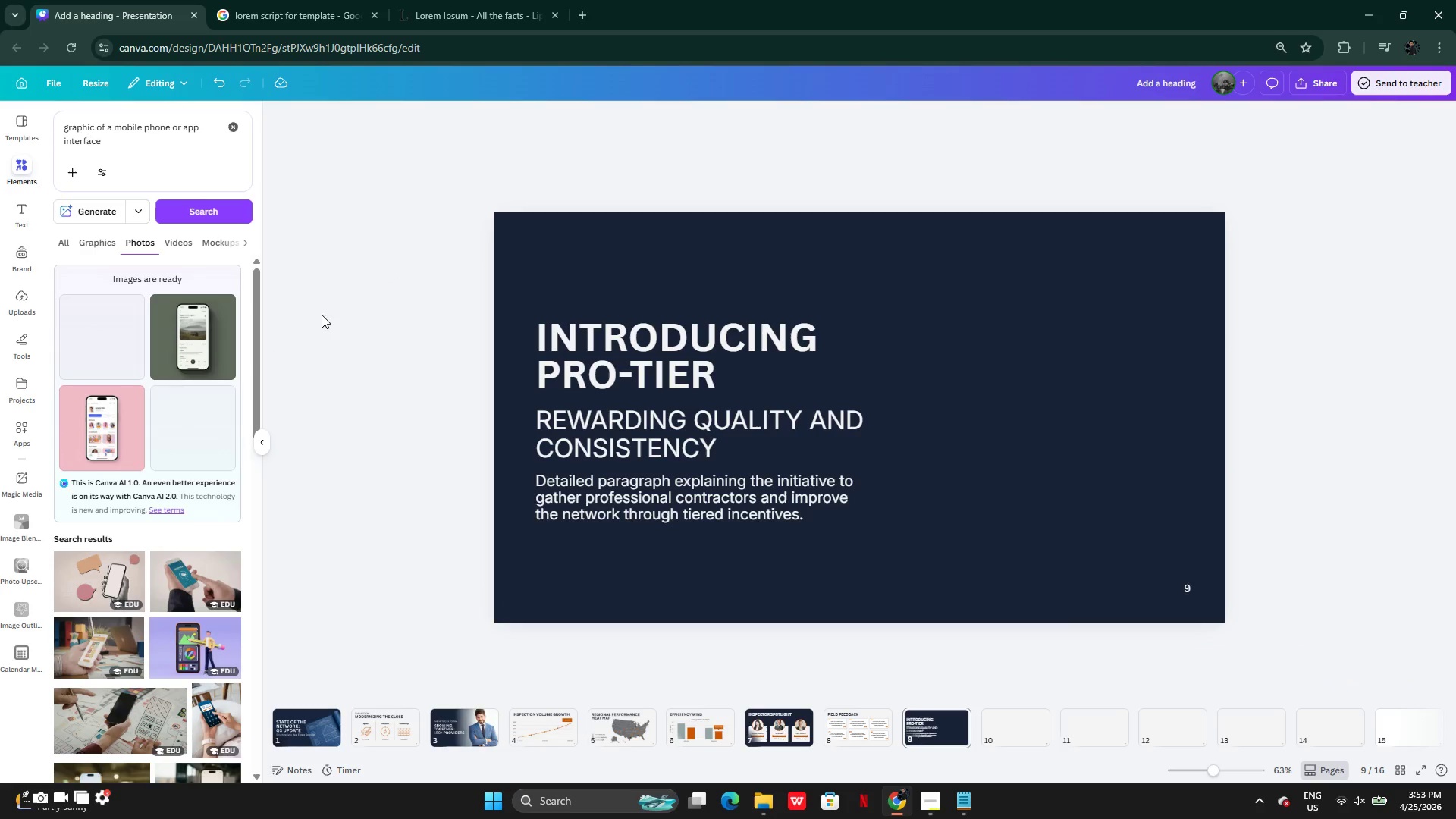 
mouse_move([208, 370])
 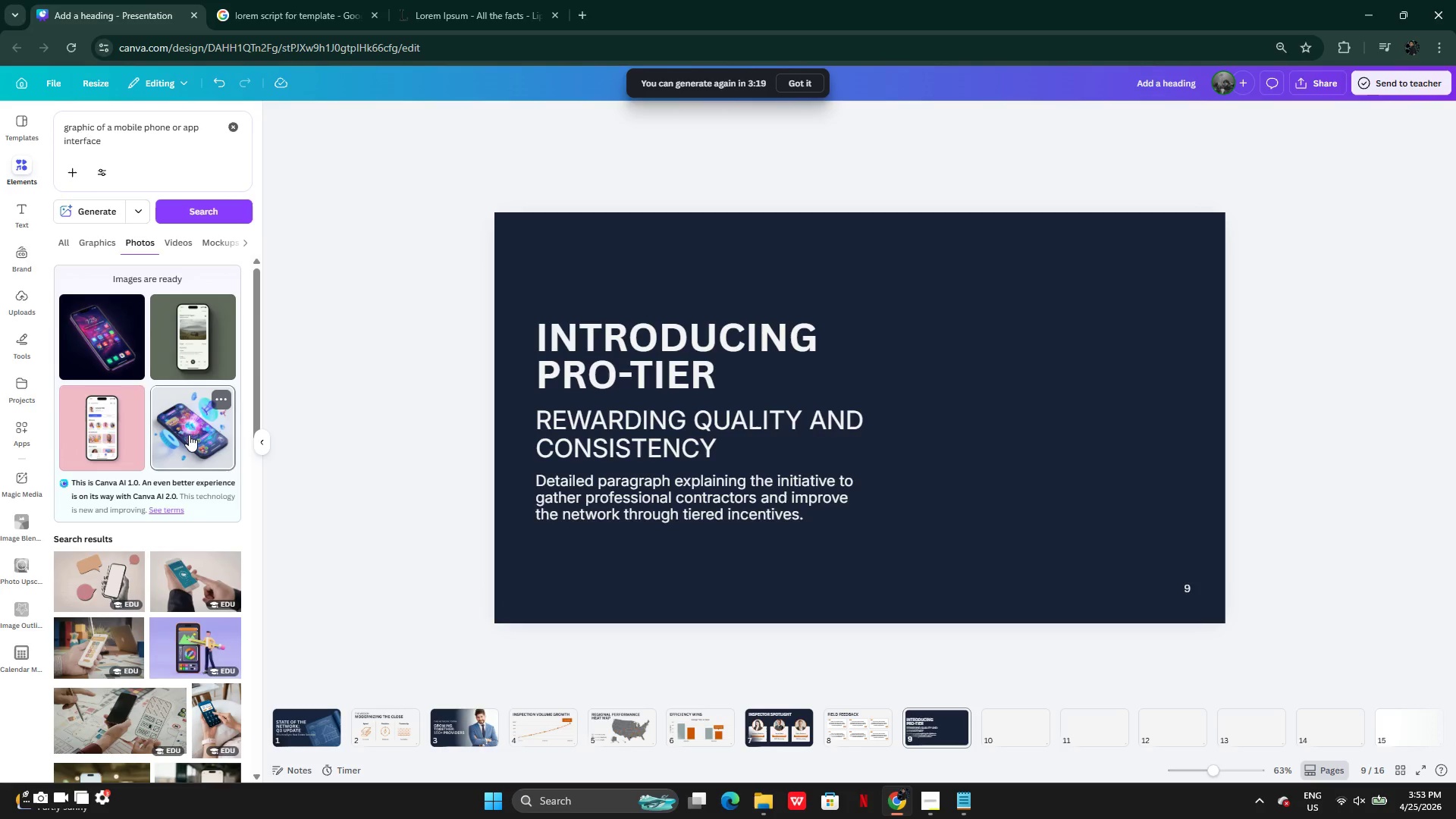 
left_click([189, 435])
 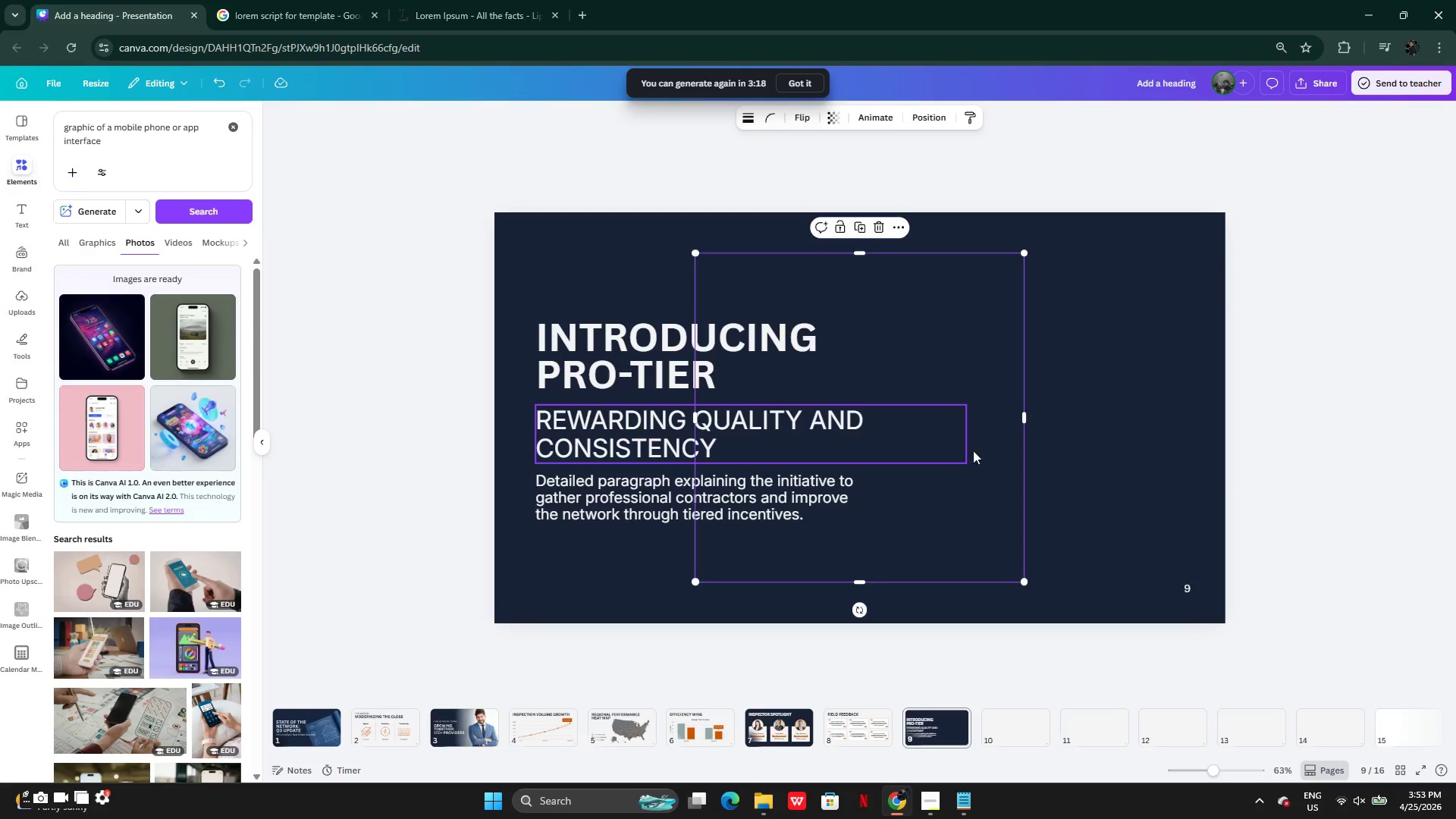 
left_click_drag(start_coordinate=[911, 337], to_coordinate=[1078, 340])
 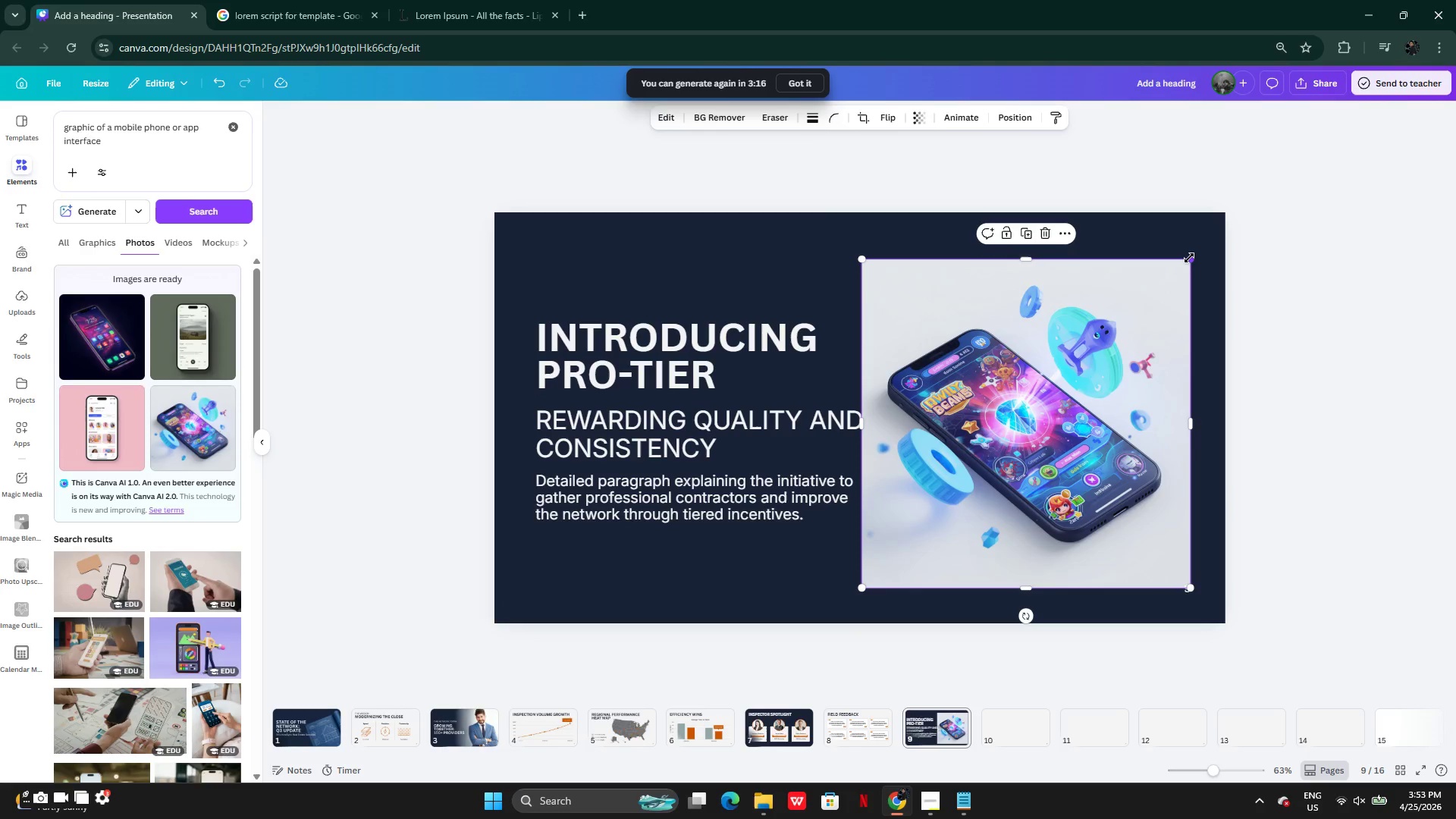 
left_click_drag(start_coordinate=[1189, 258], to_coordinate=[1156, 281])
 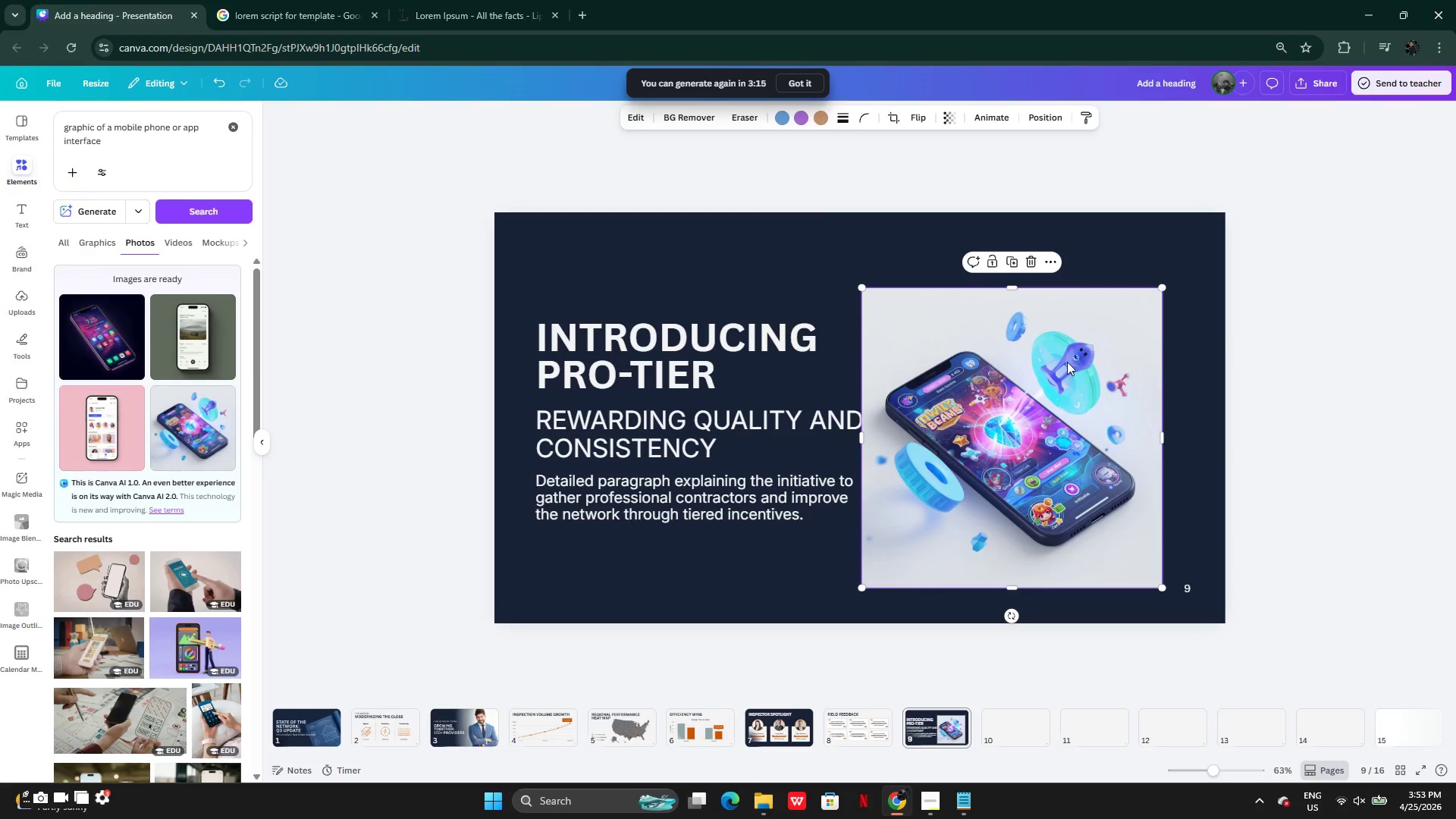 
left_click_drag(start_coordinate=[1067, 362], to_coordinate=[1087, 347])
 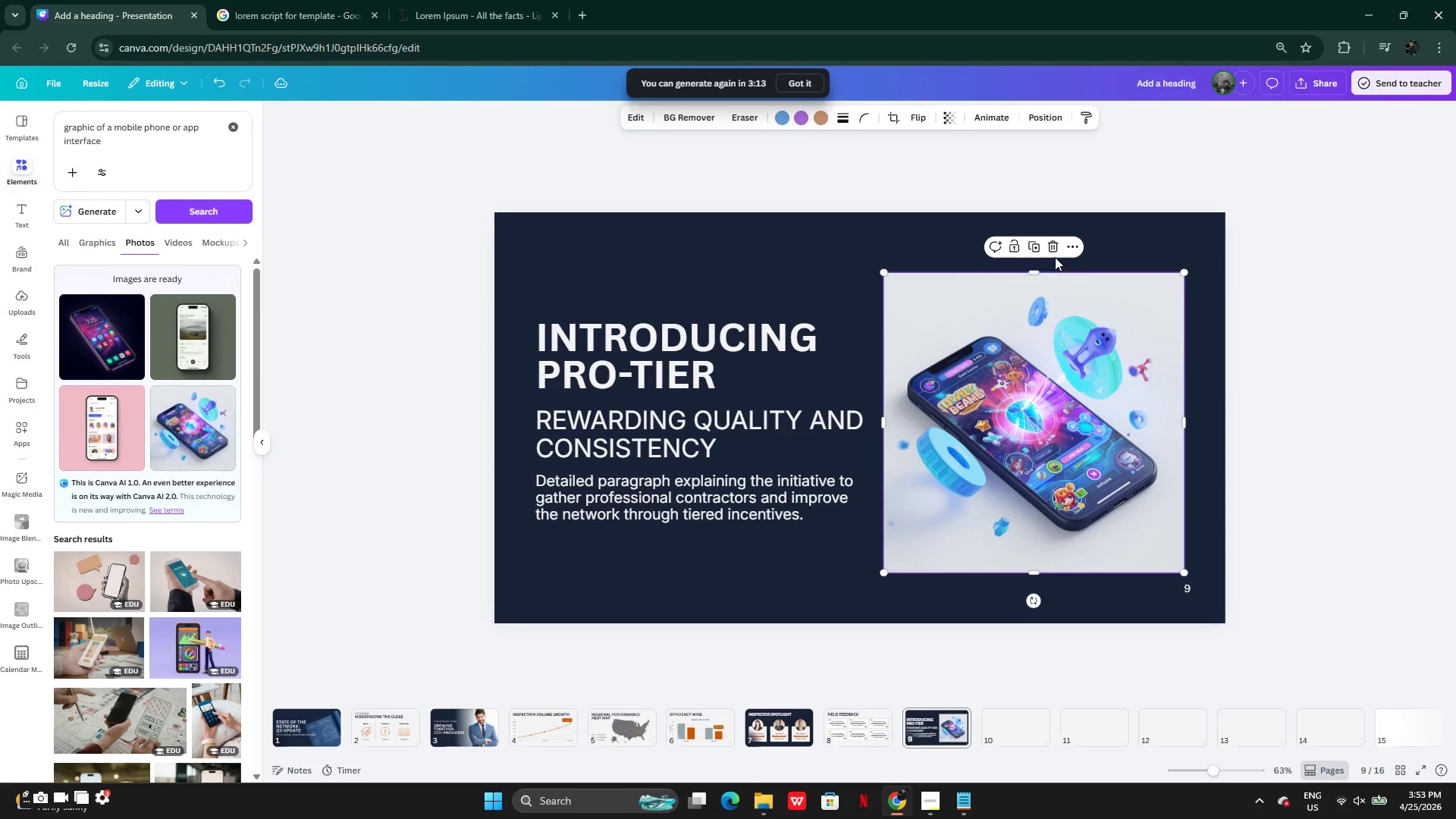 
left_click([1053, 256])
 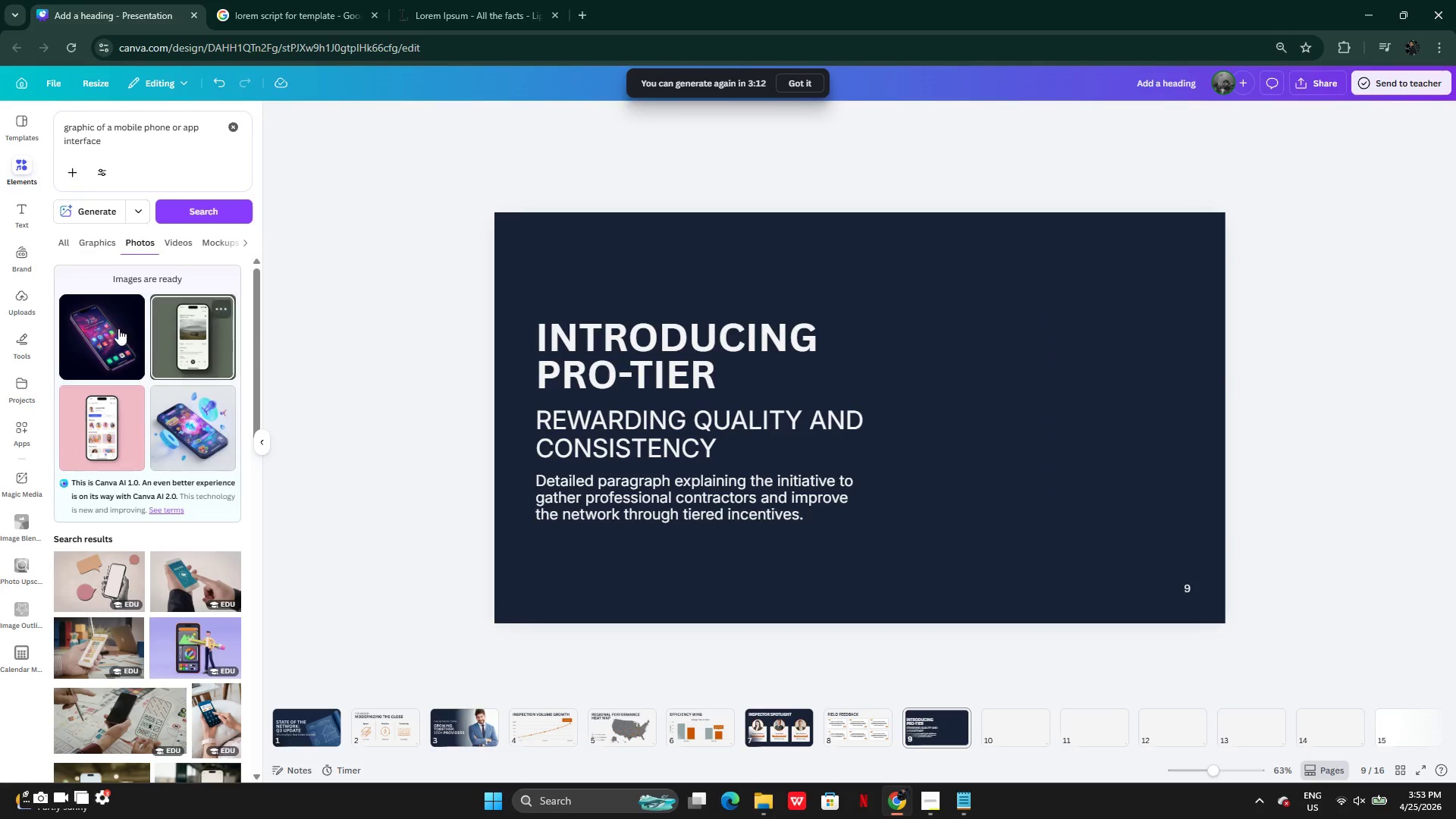 
left_click([111, 334])
 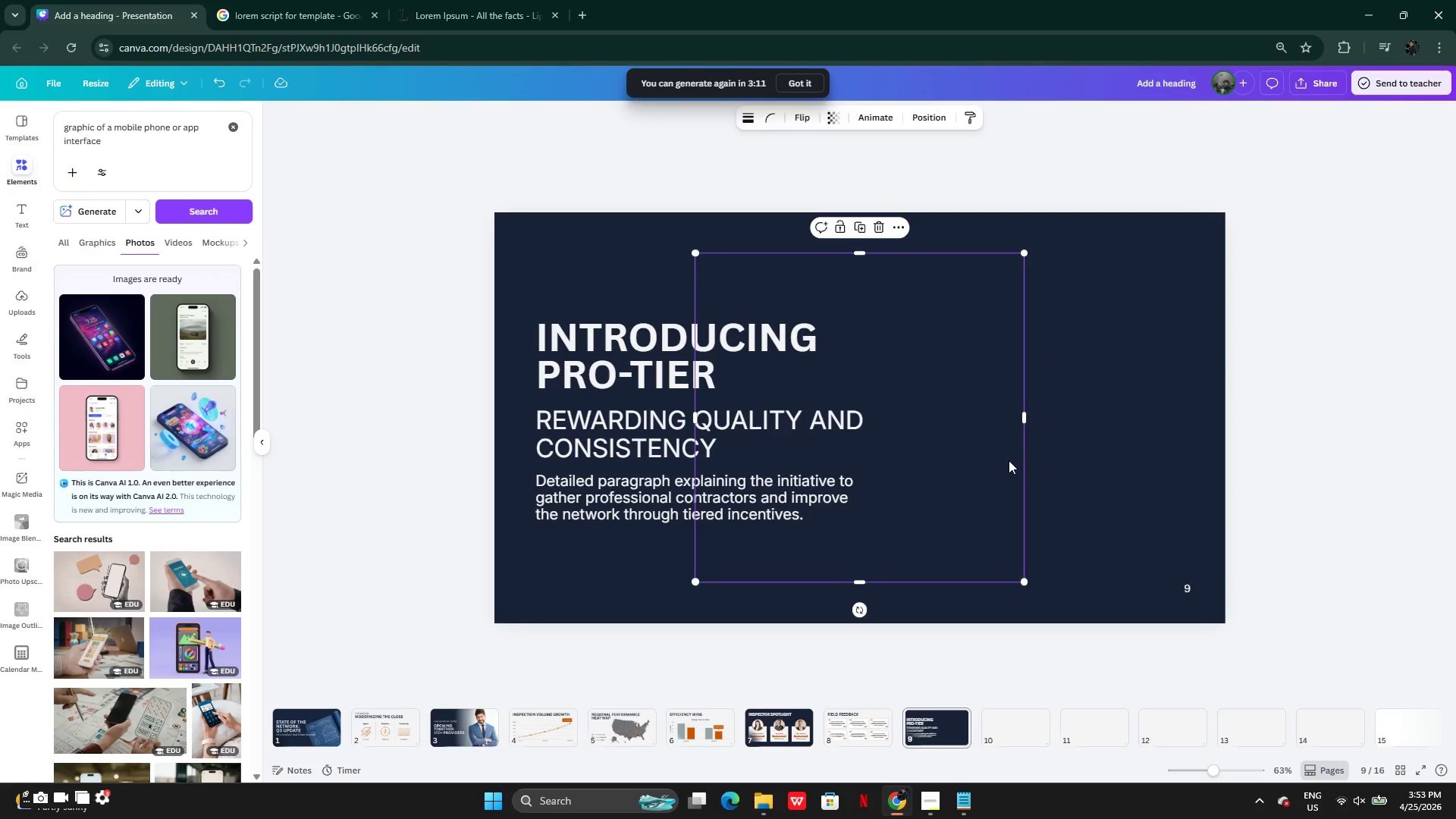 
left_click_drag(start_coordinate=[948, 376], to_coordinate=[1113, 378])
 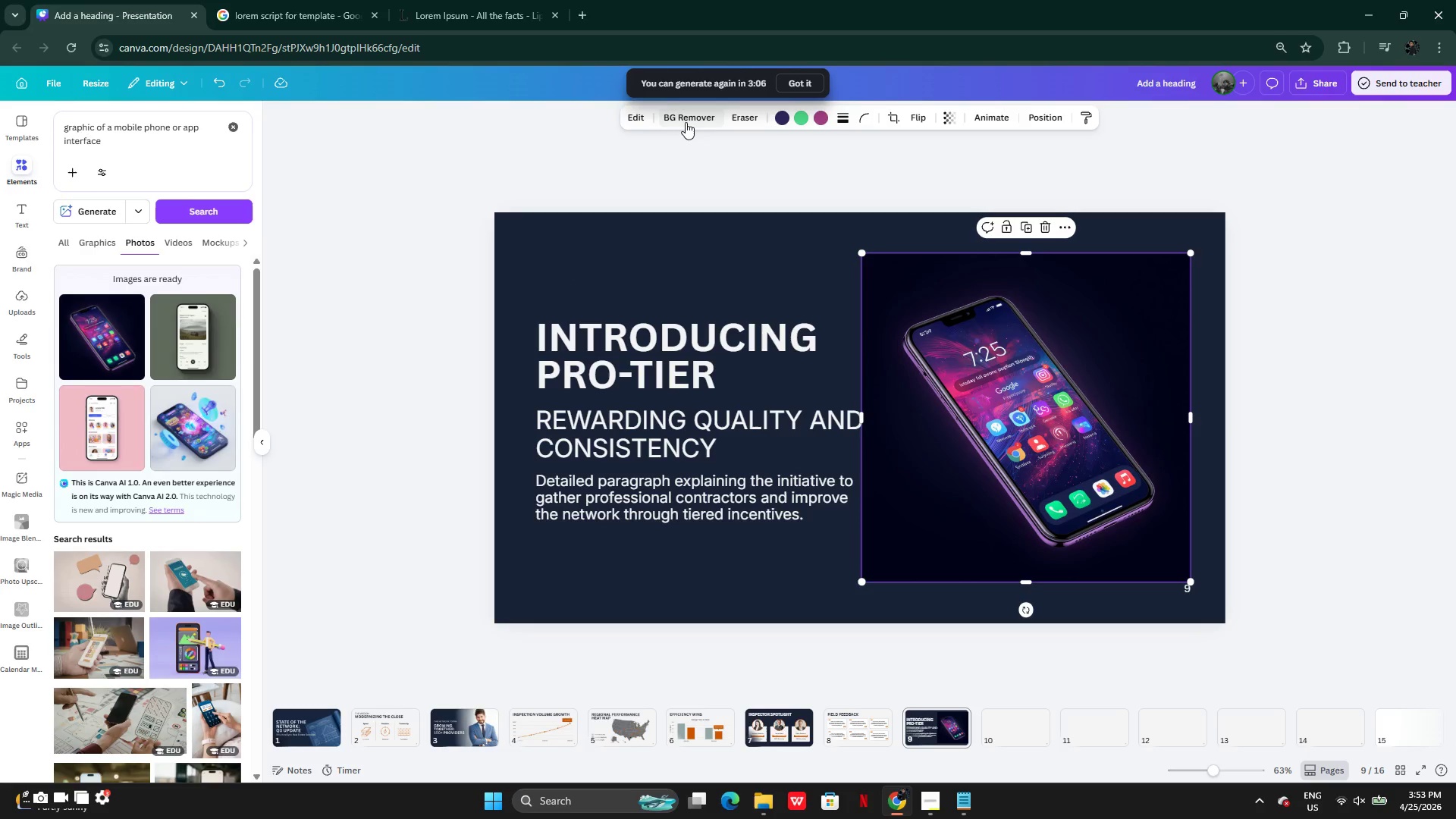 
left_click([686, 122])
 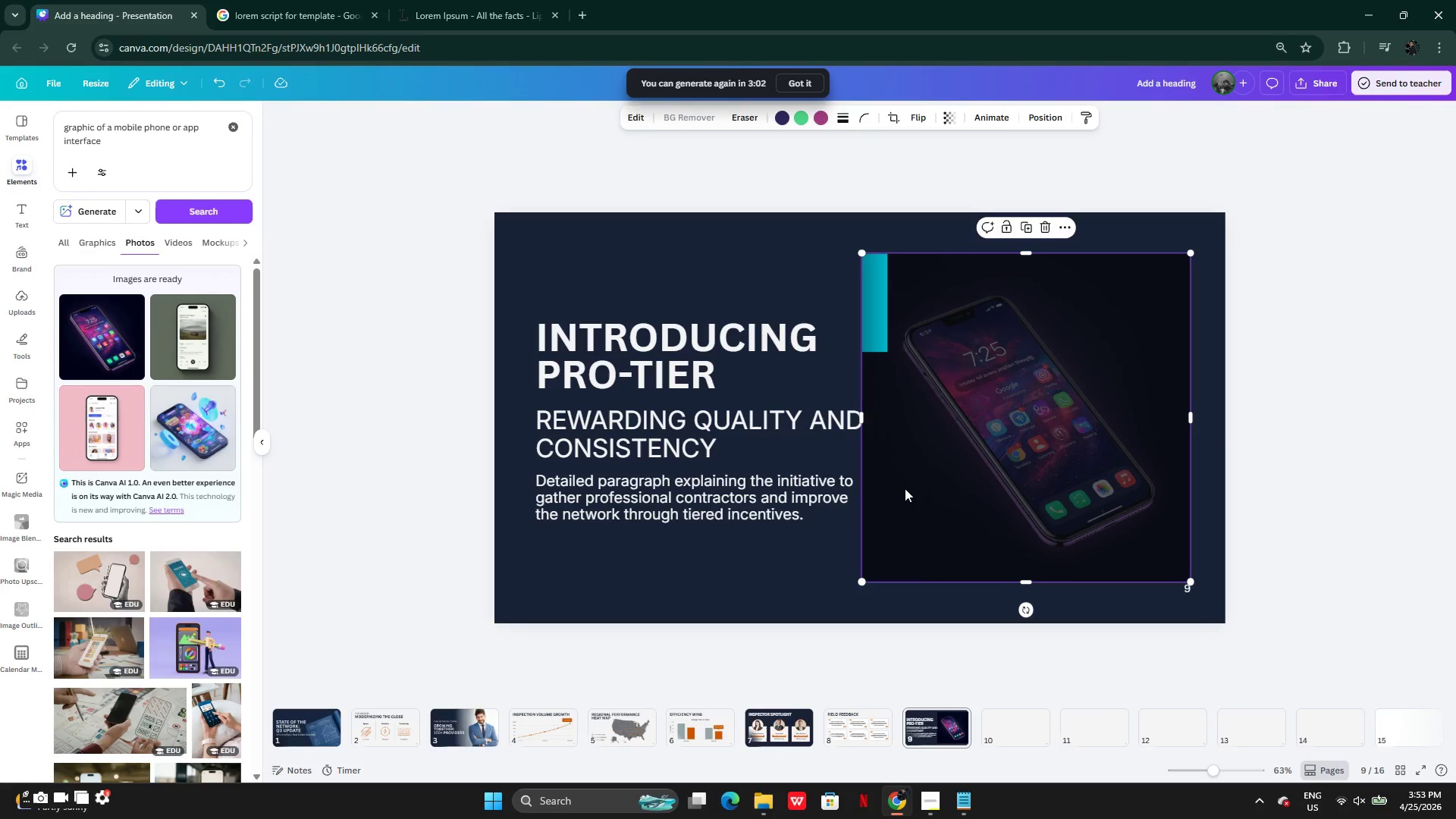 
left_click([925, 802])
 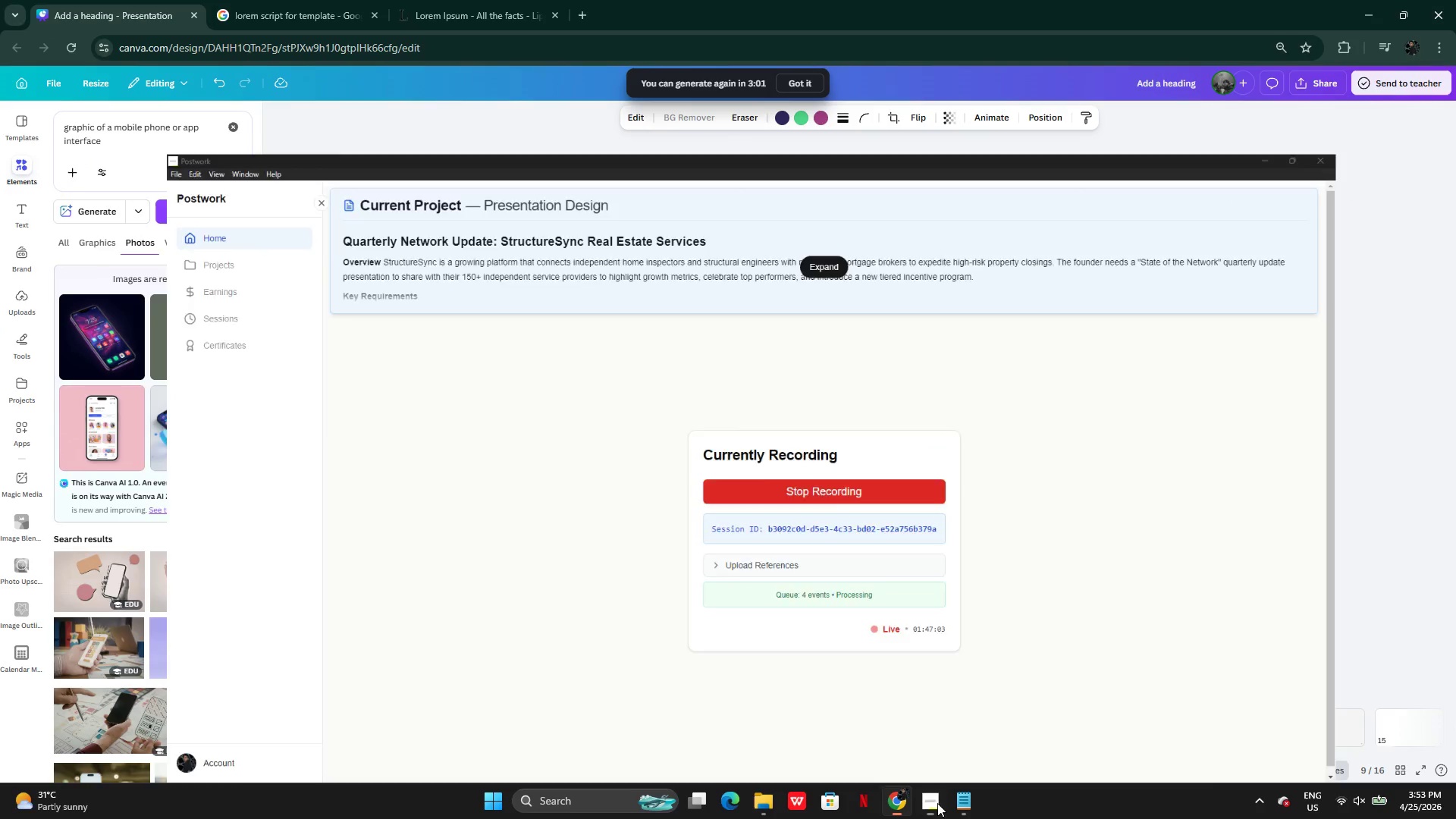 
left_click([959, 803])
 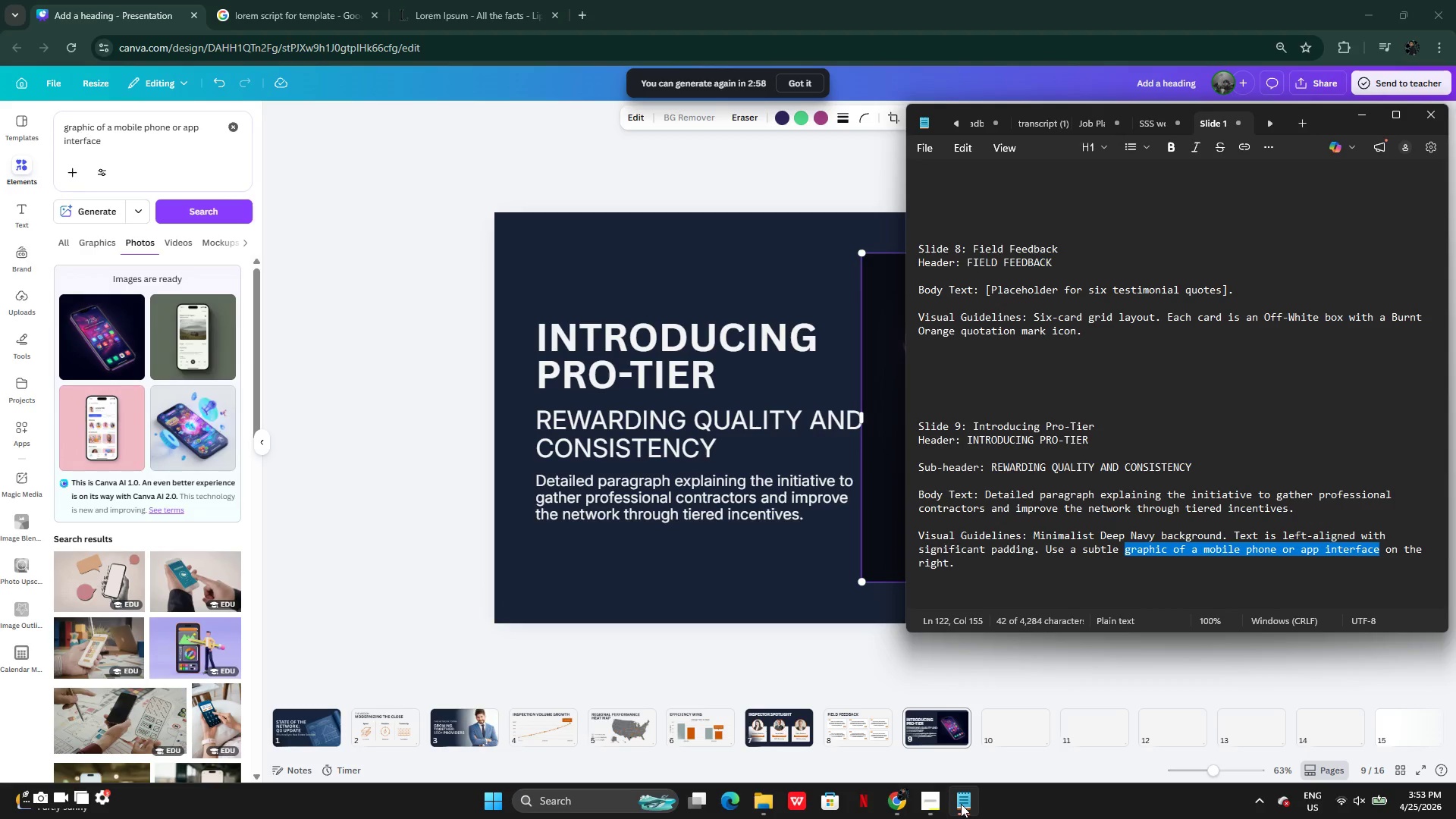 
left_click([961, 804])
 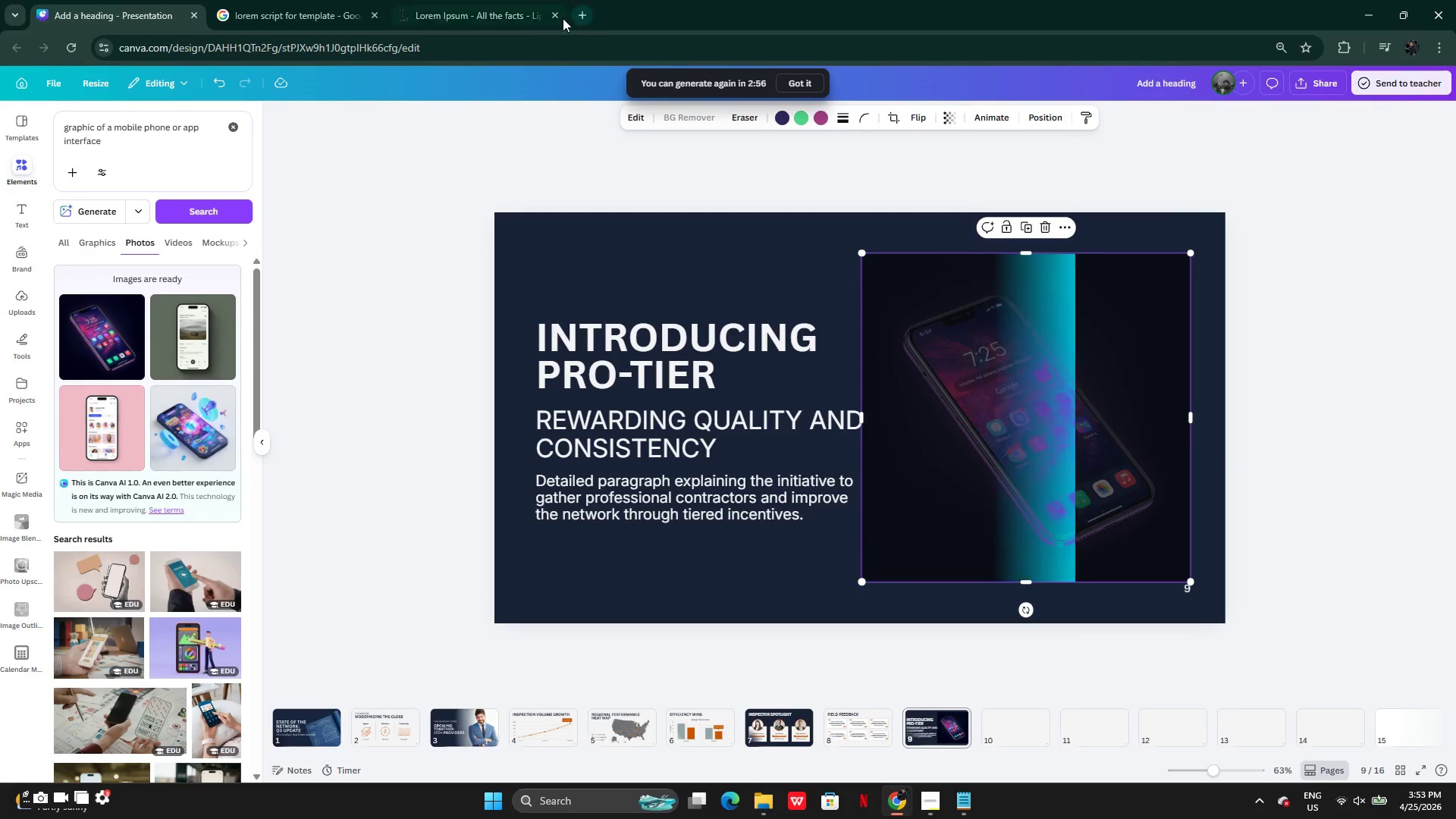 
left_click([478, 6])
 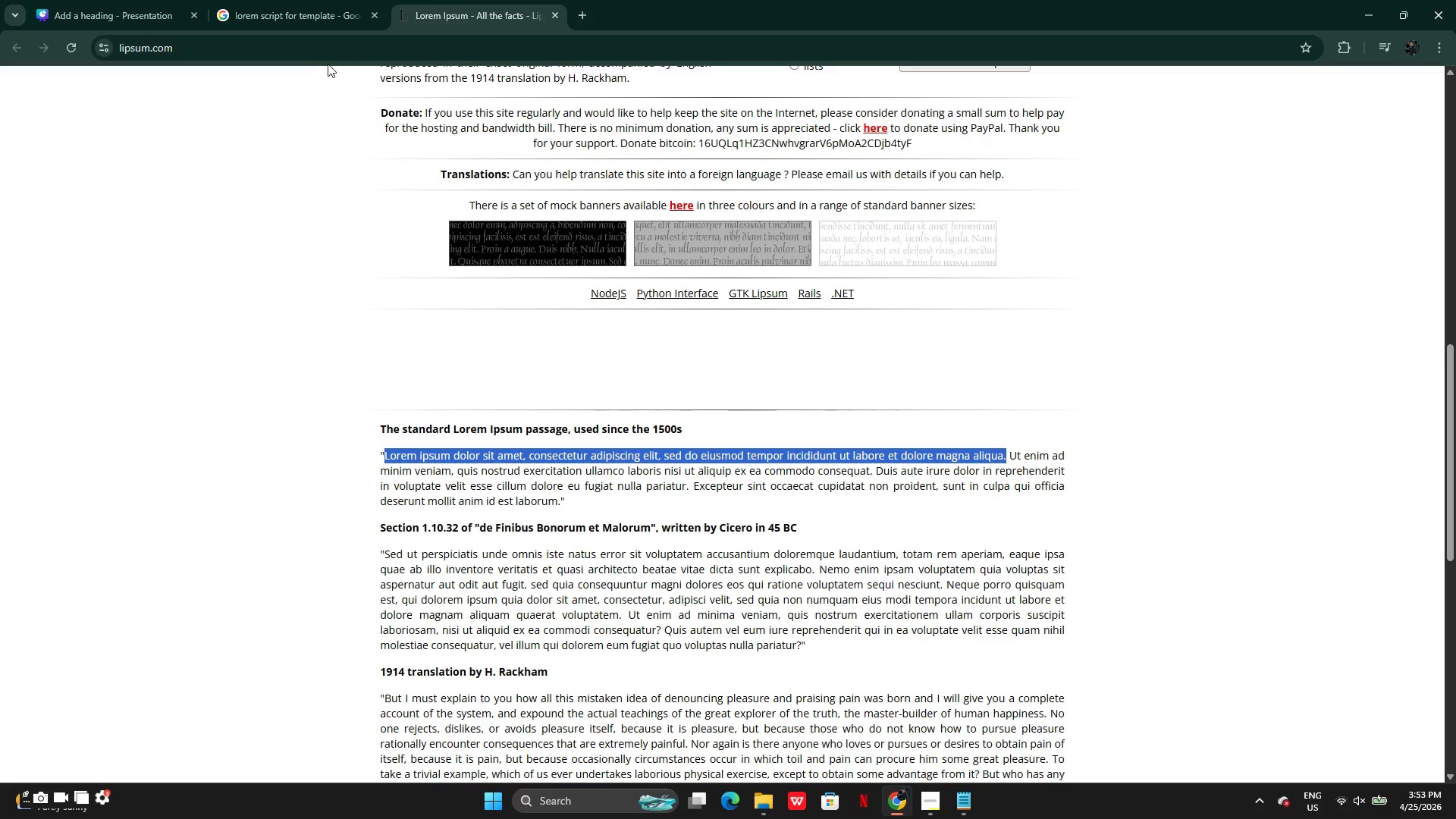 
left_click_drag(start_coordinate=[322, 56], to_coordinate=[110, 50])
 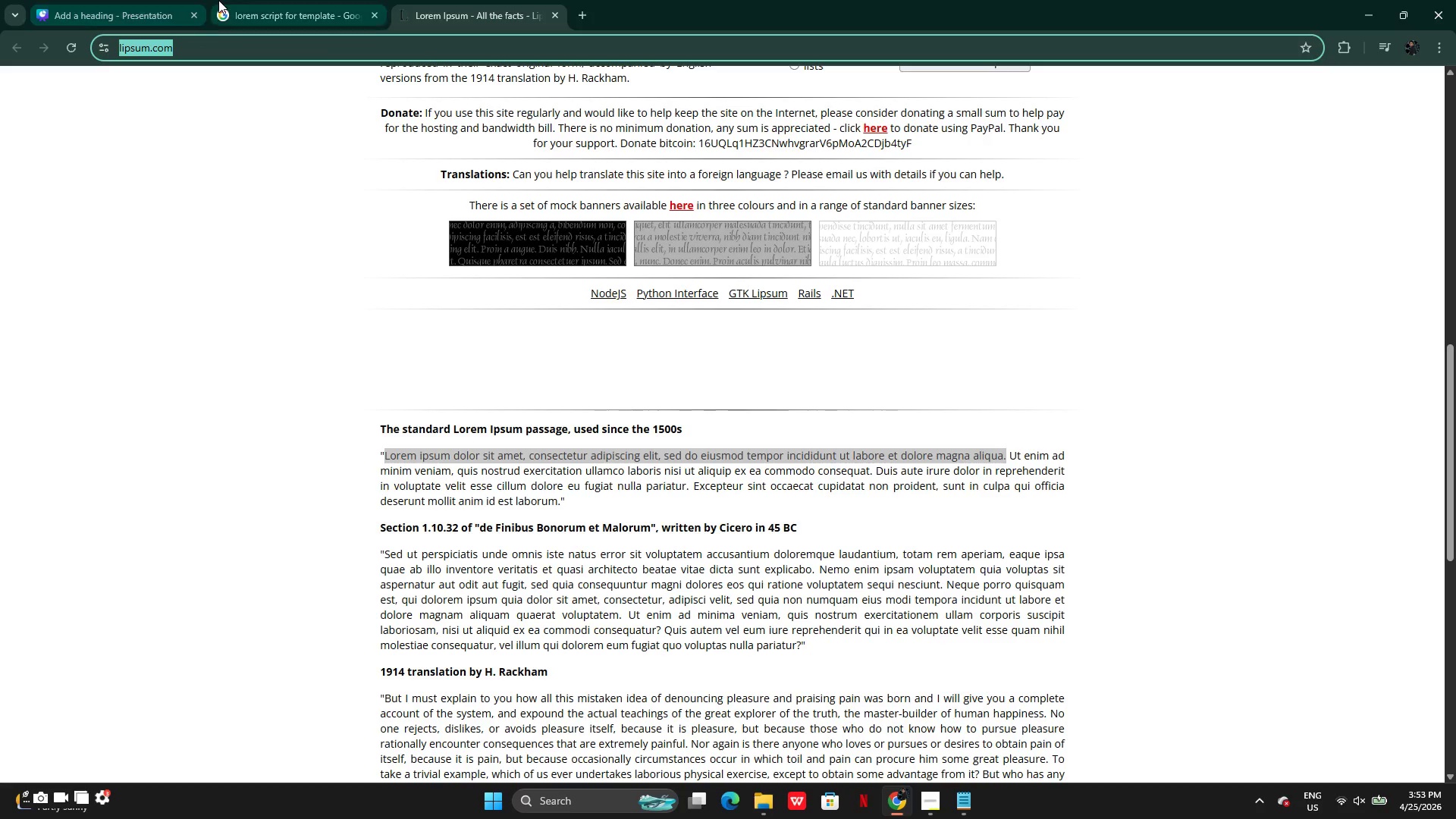 
left_click([218, 0])
 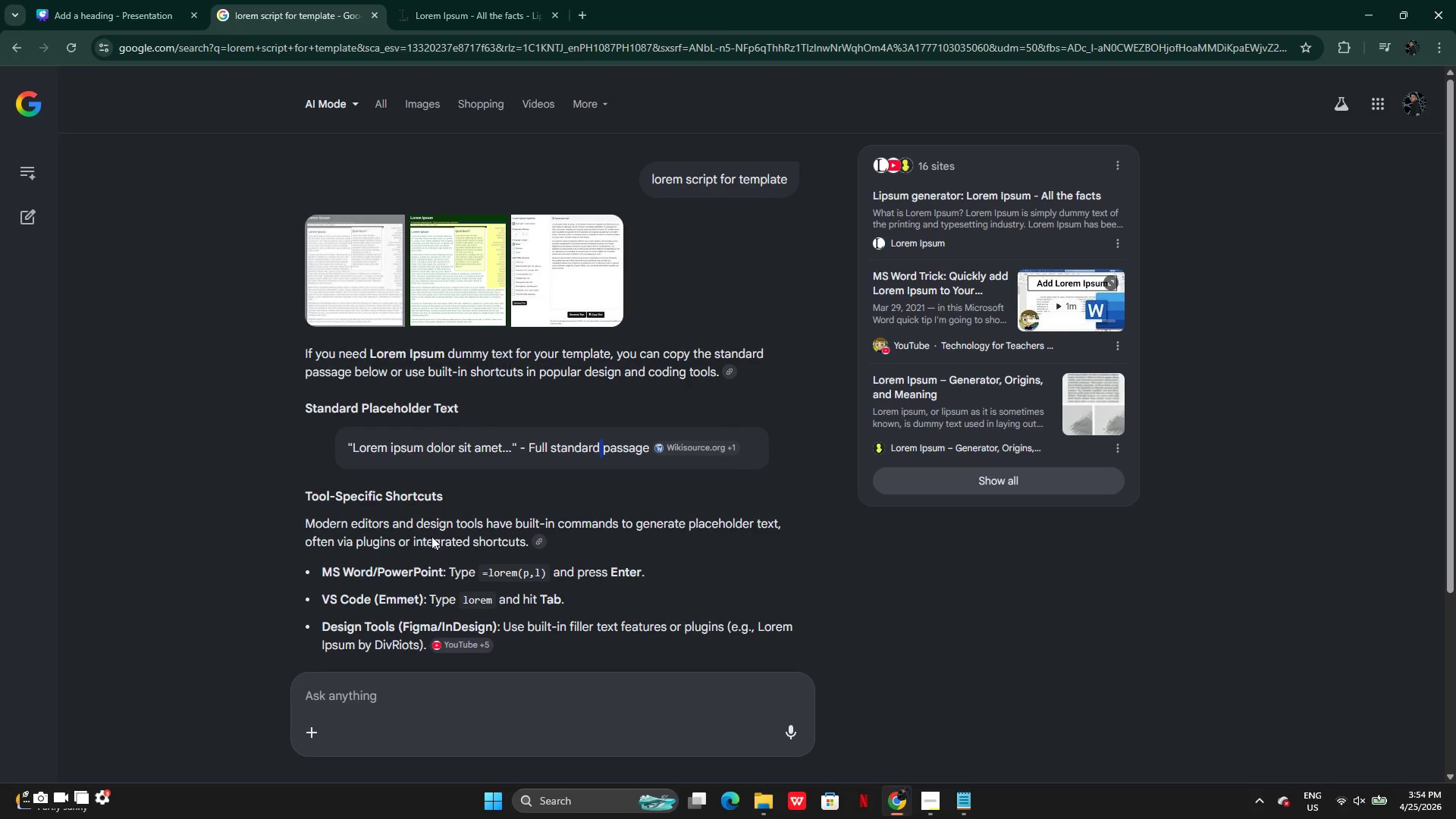 
wait(6.56)
 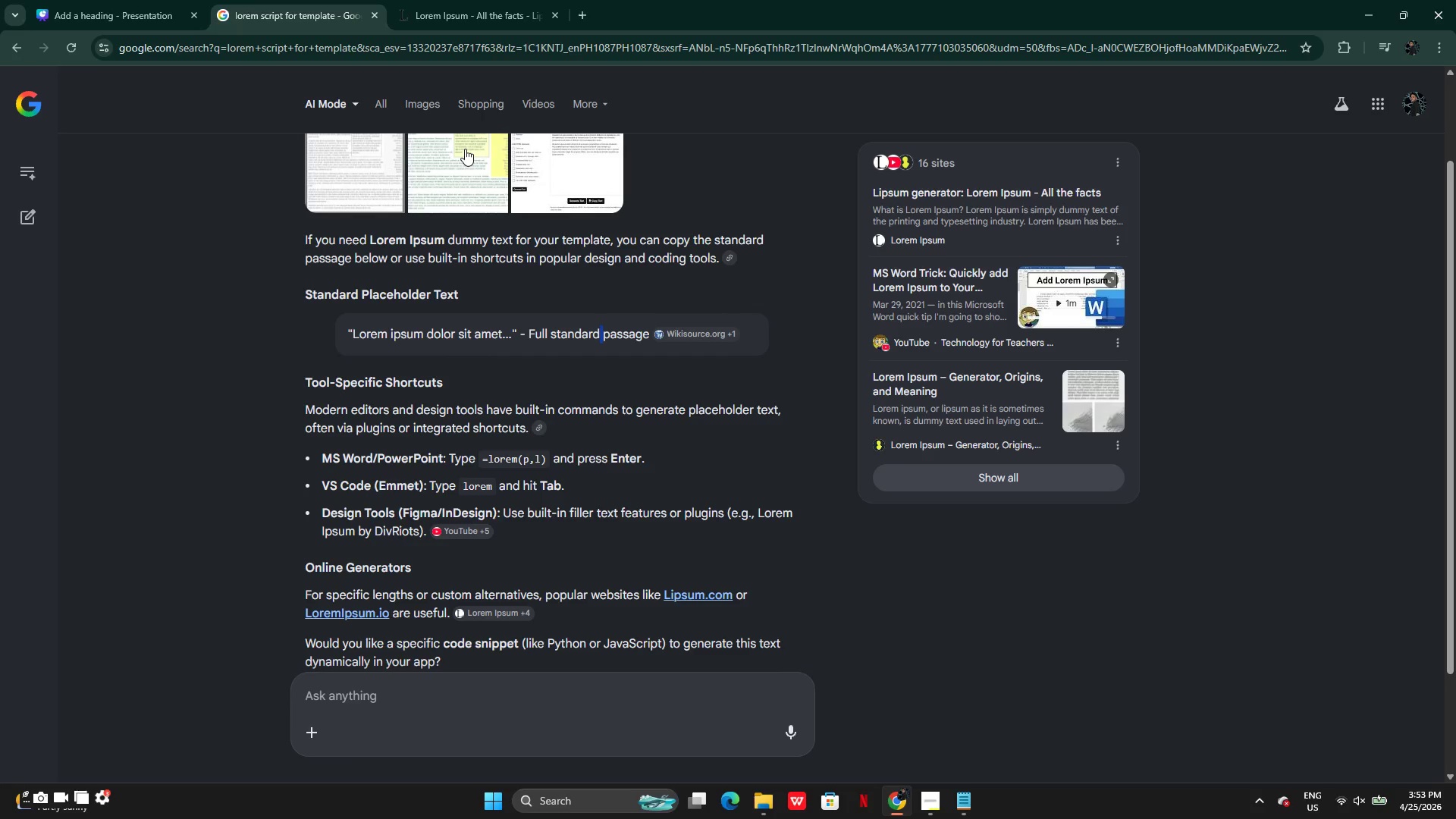 
left_click([384, 96])
 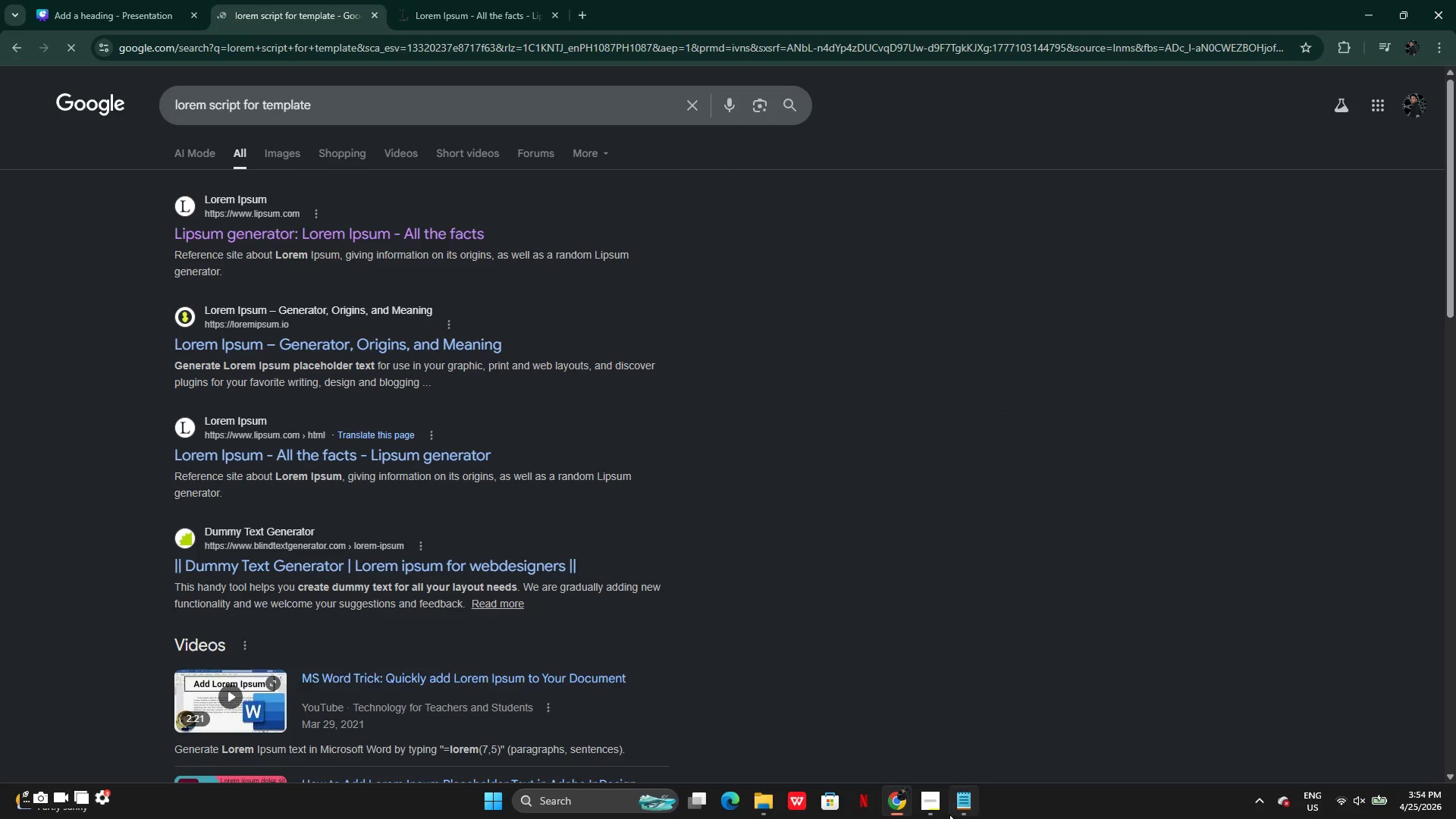 
left_click([954, 808])
 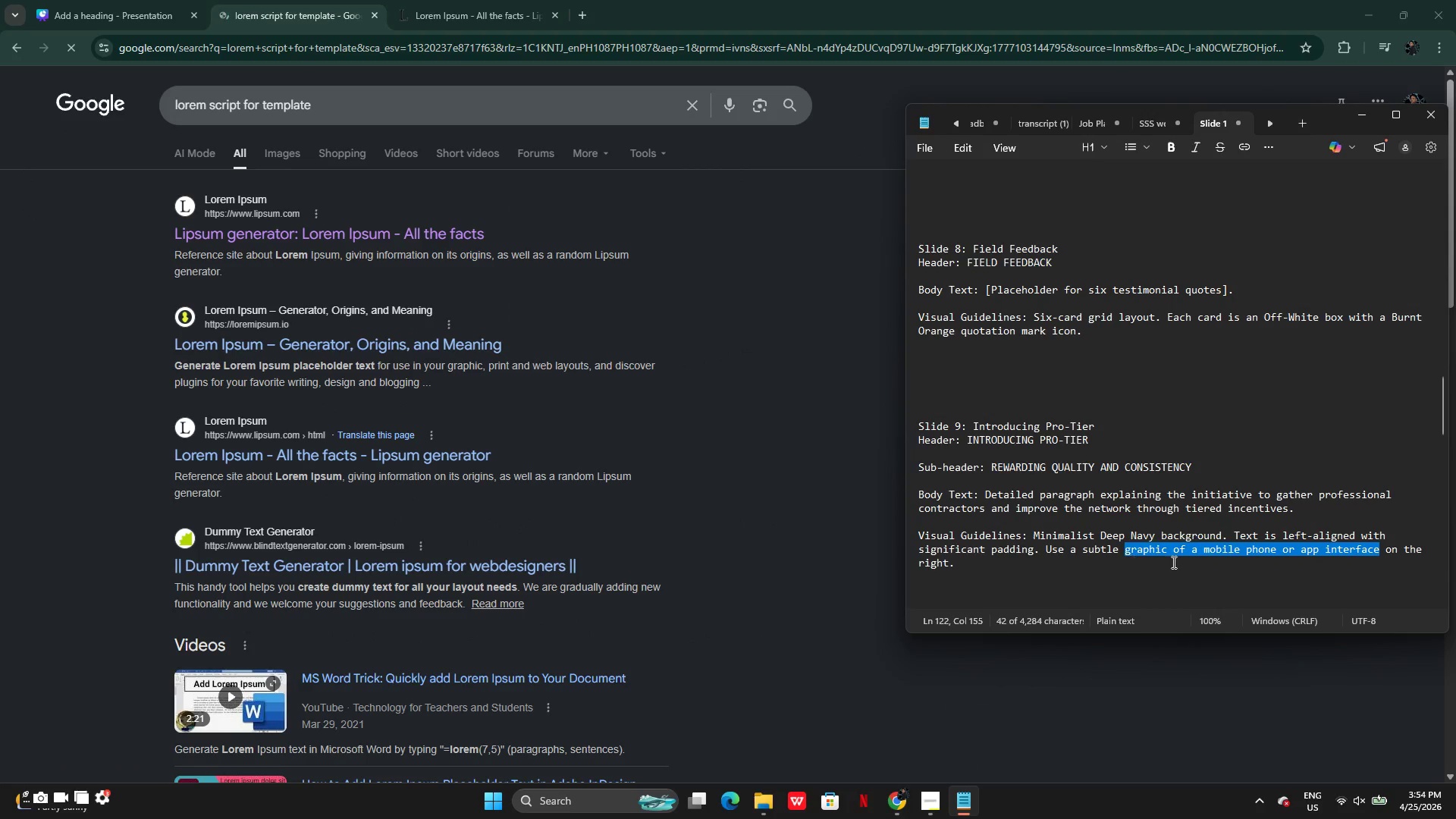 
left_click([1201, 552])
 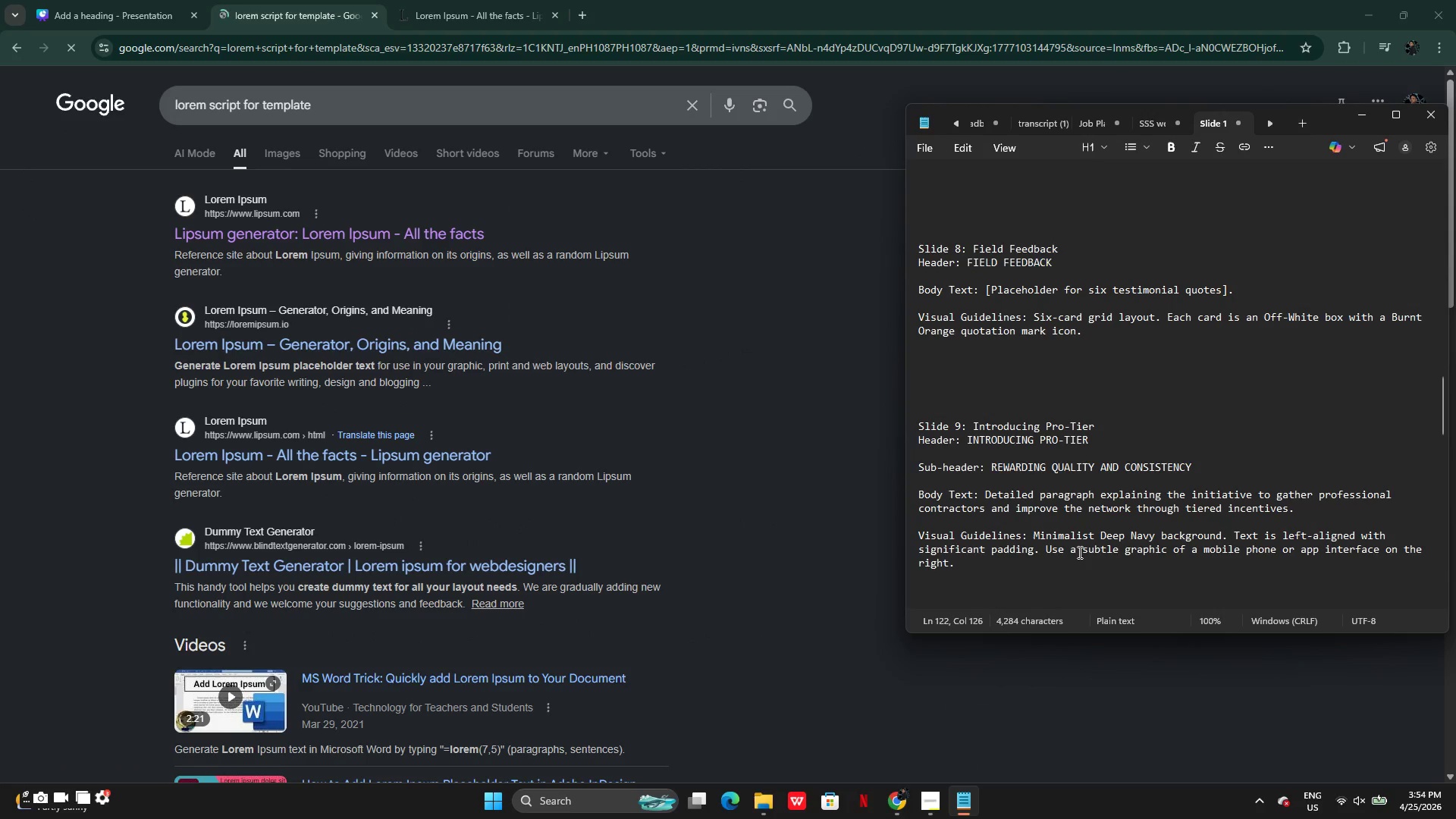 
left_click_drag(start_coordinate=[1079, 551], to_coordinate=[1278, 545])
 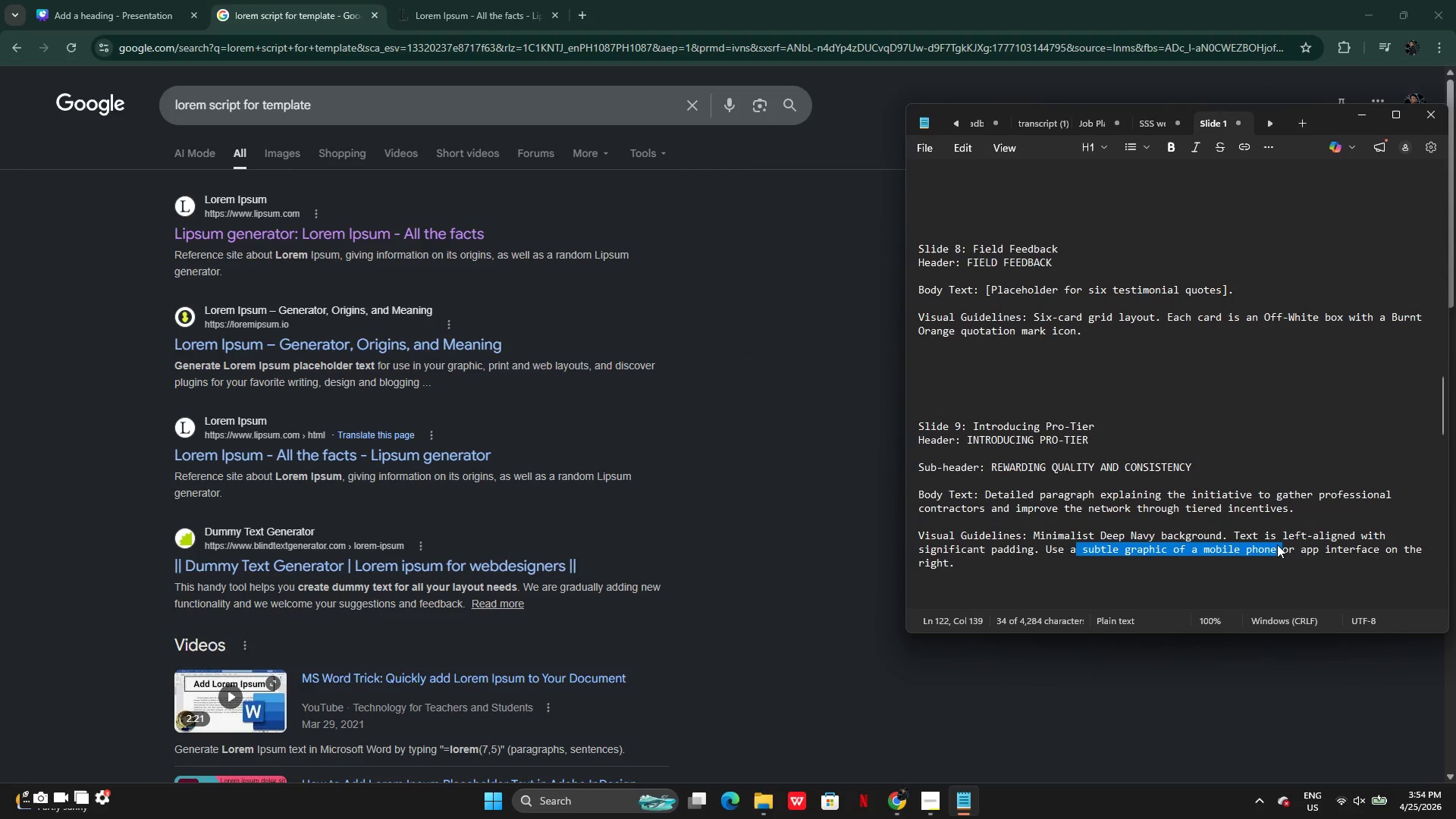 
key(Control+C)
 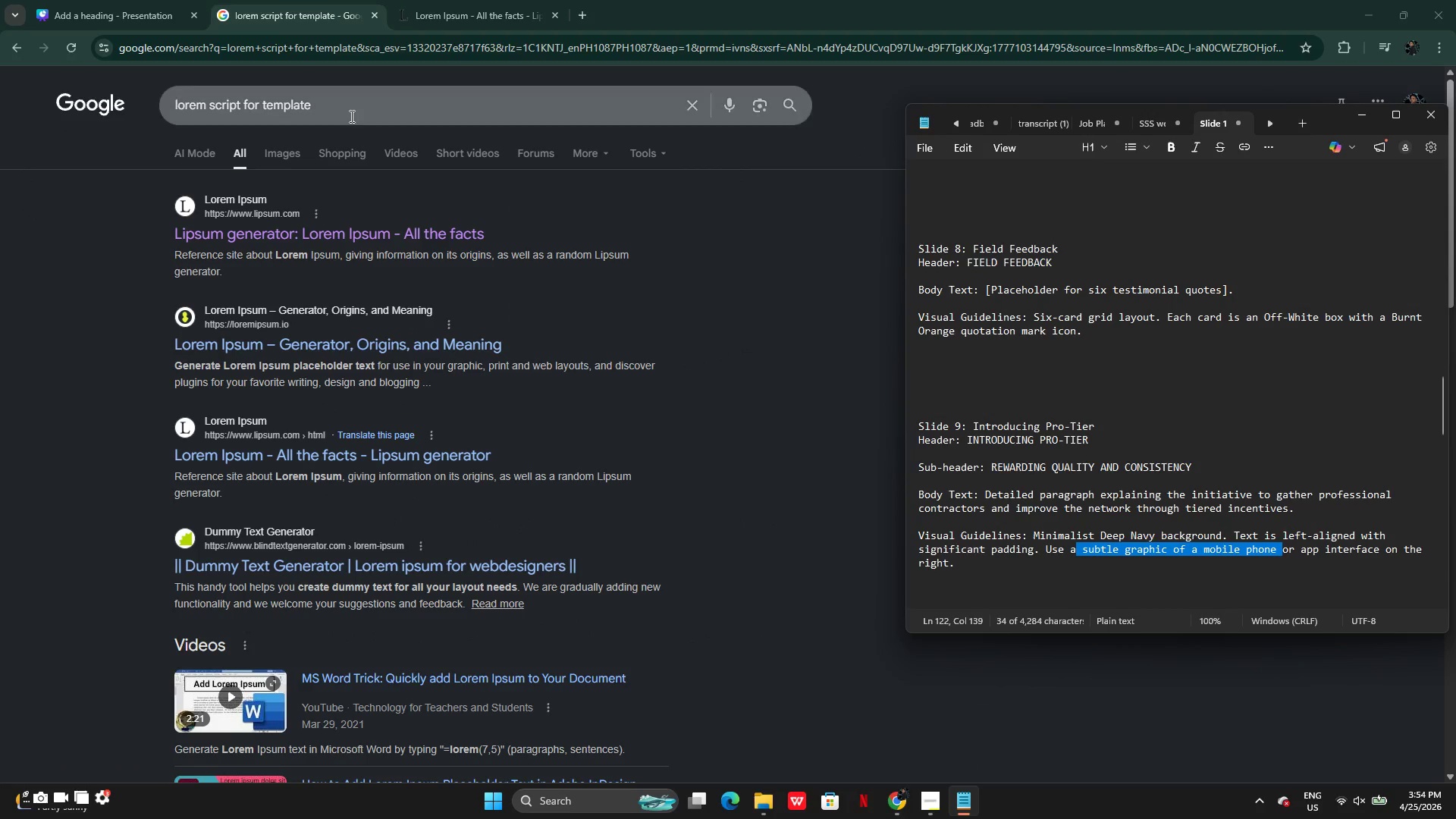 
left_click_drag(start_coordinate=[352, 109], to_coordinate=[102, 129])
 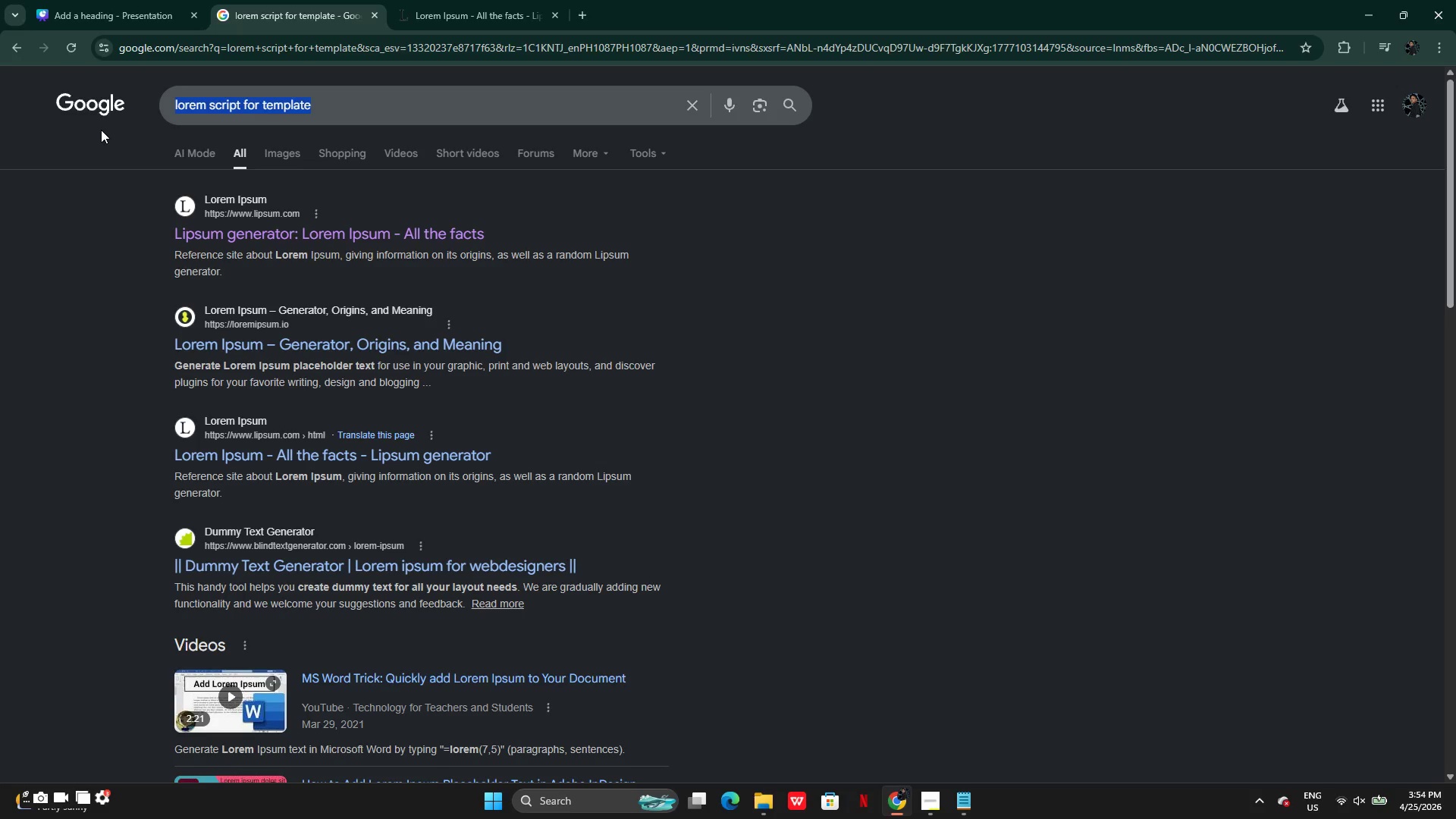 
key(Control+V)
 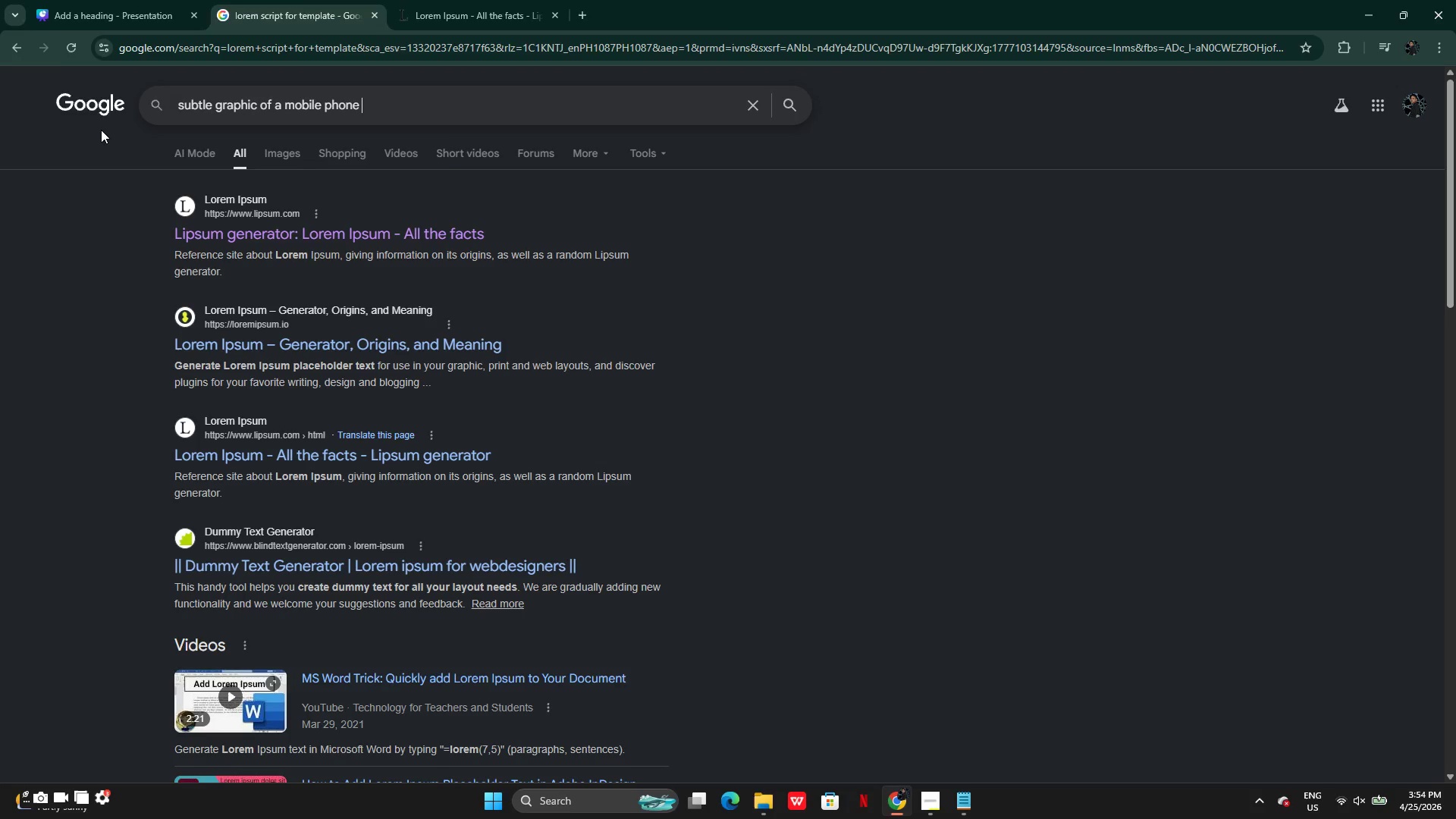 
key(Control+Enter)
 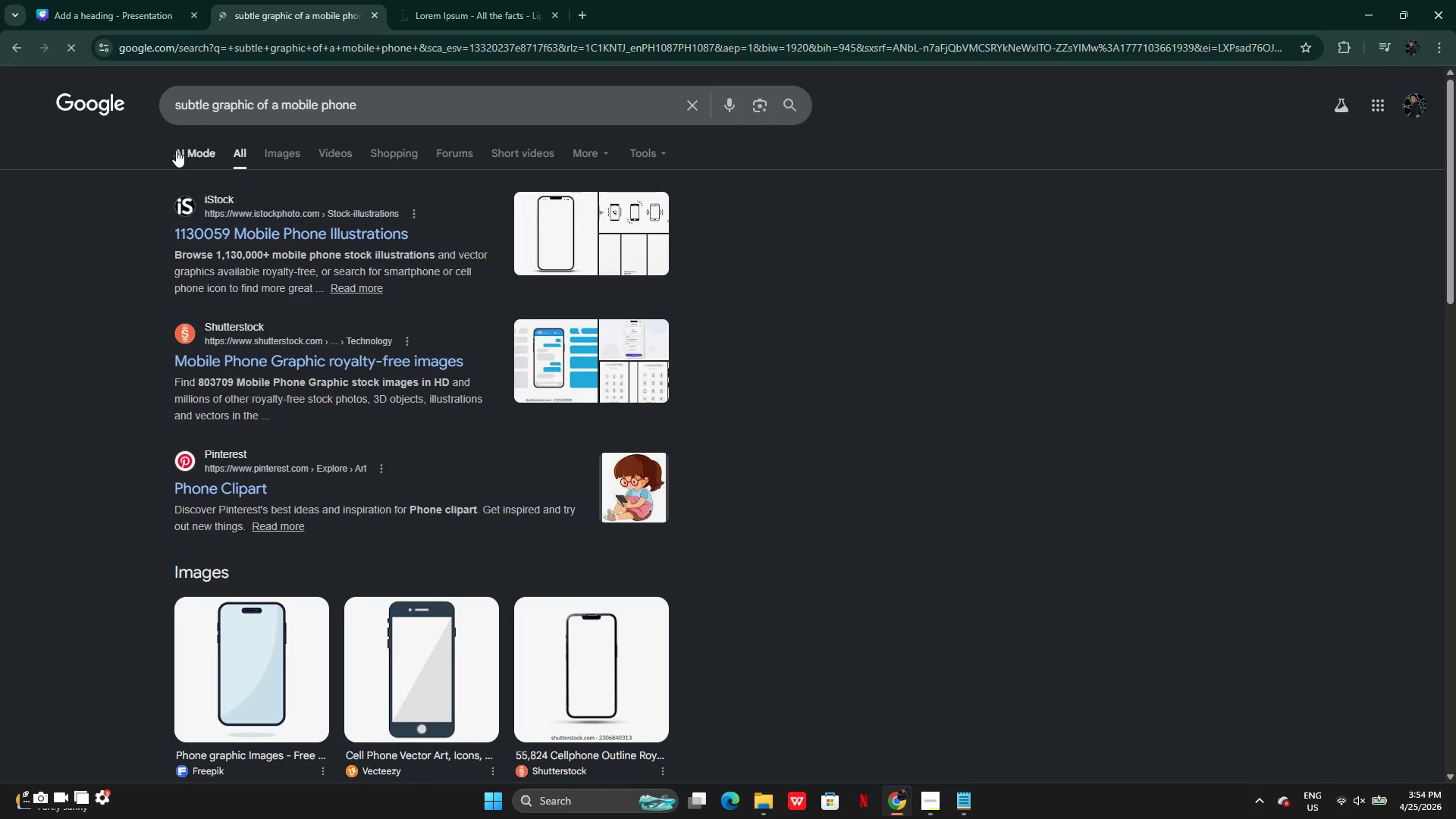 
left_click([281, 152])
 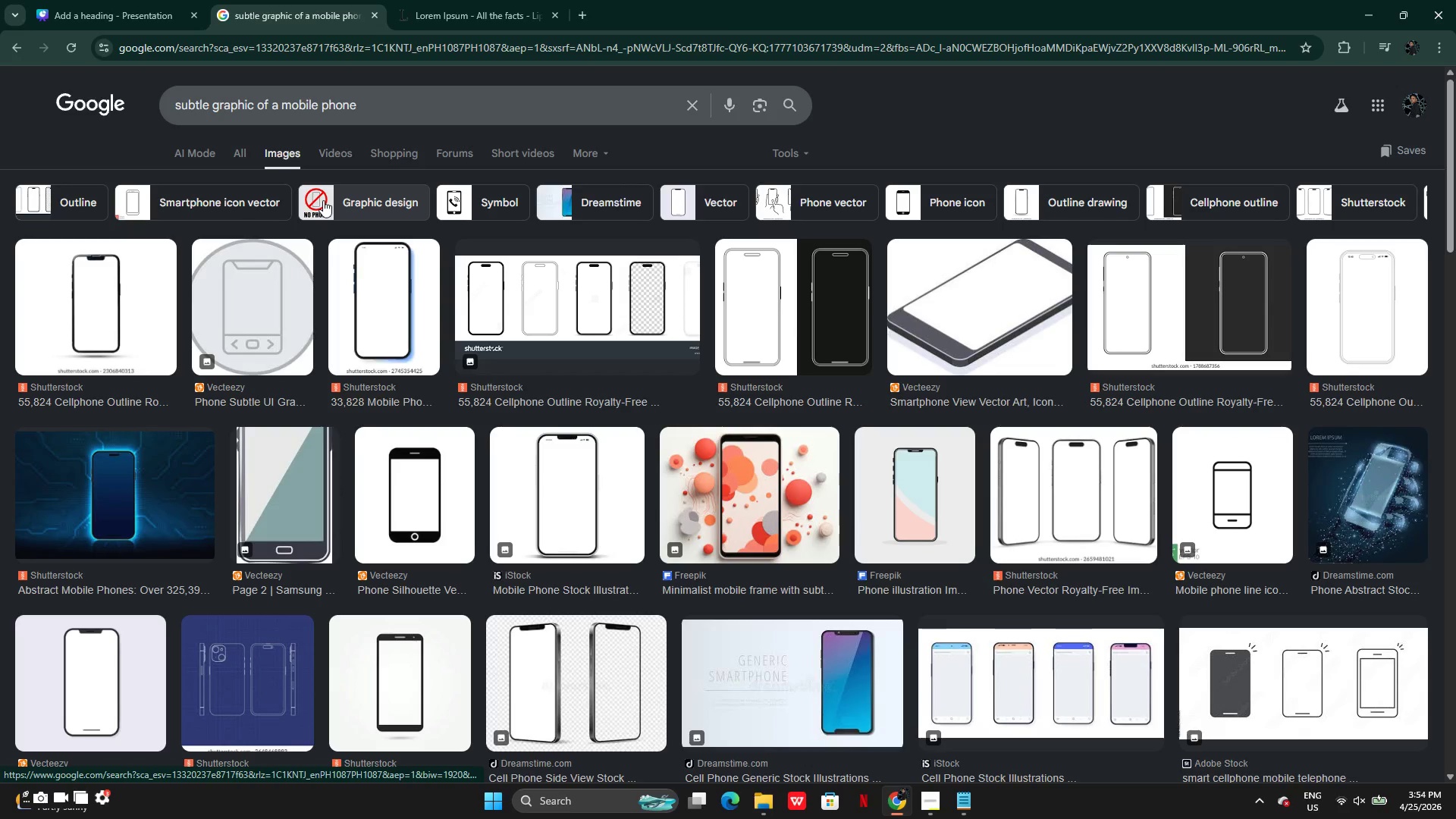 
wait(5.55)
 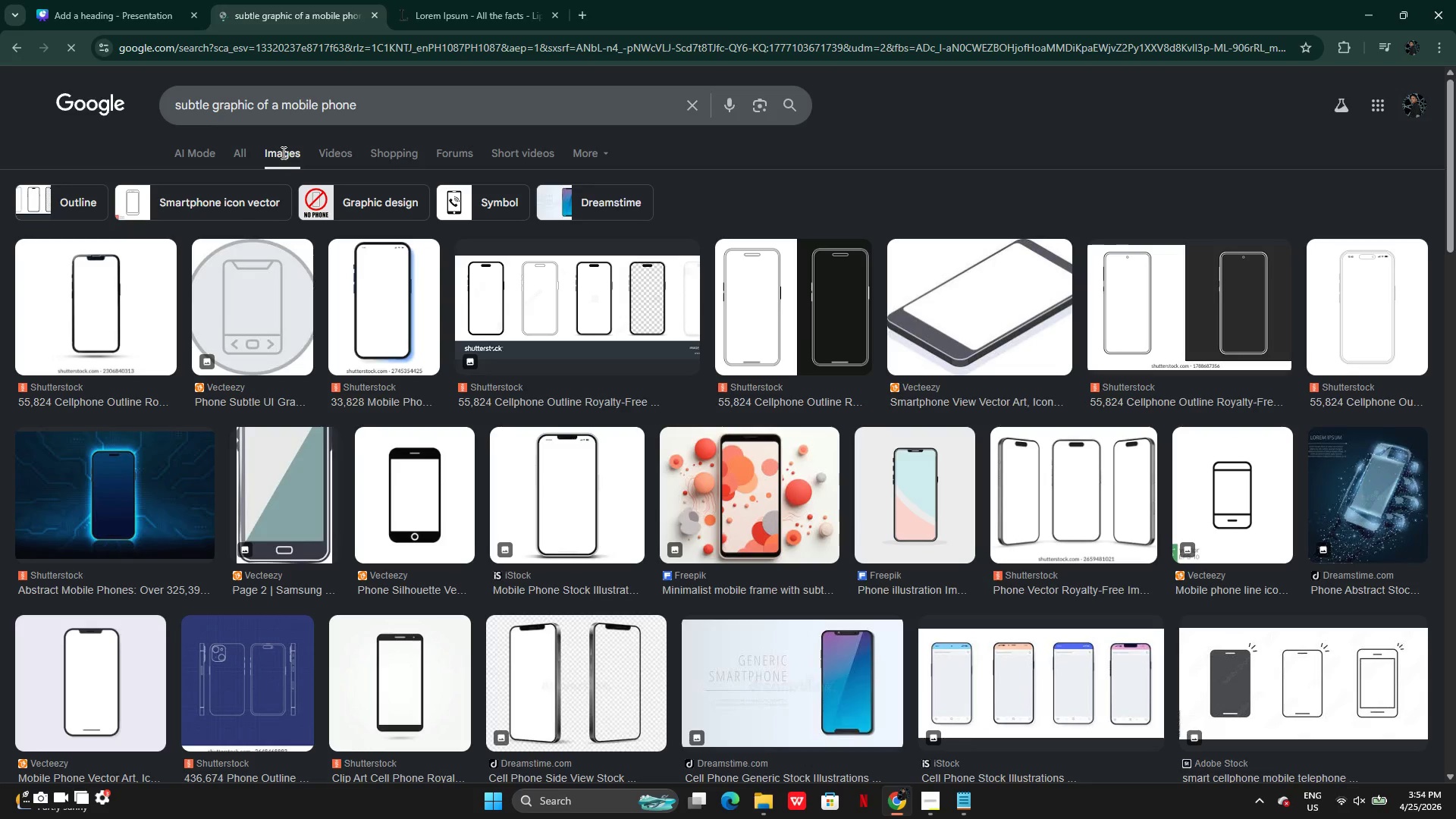 
left_click([132, 16])
 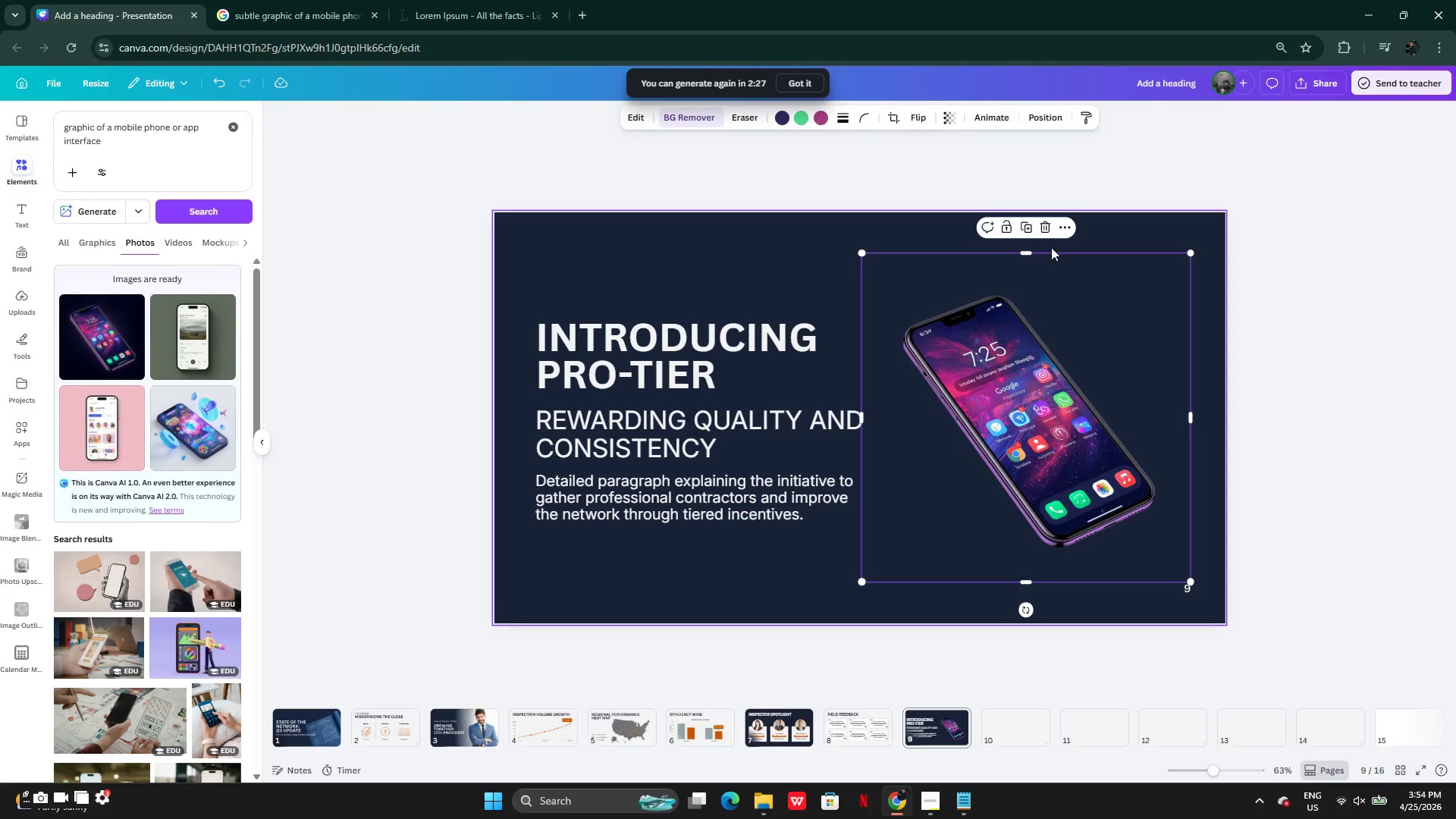 
left_click([1046, 232])
 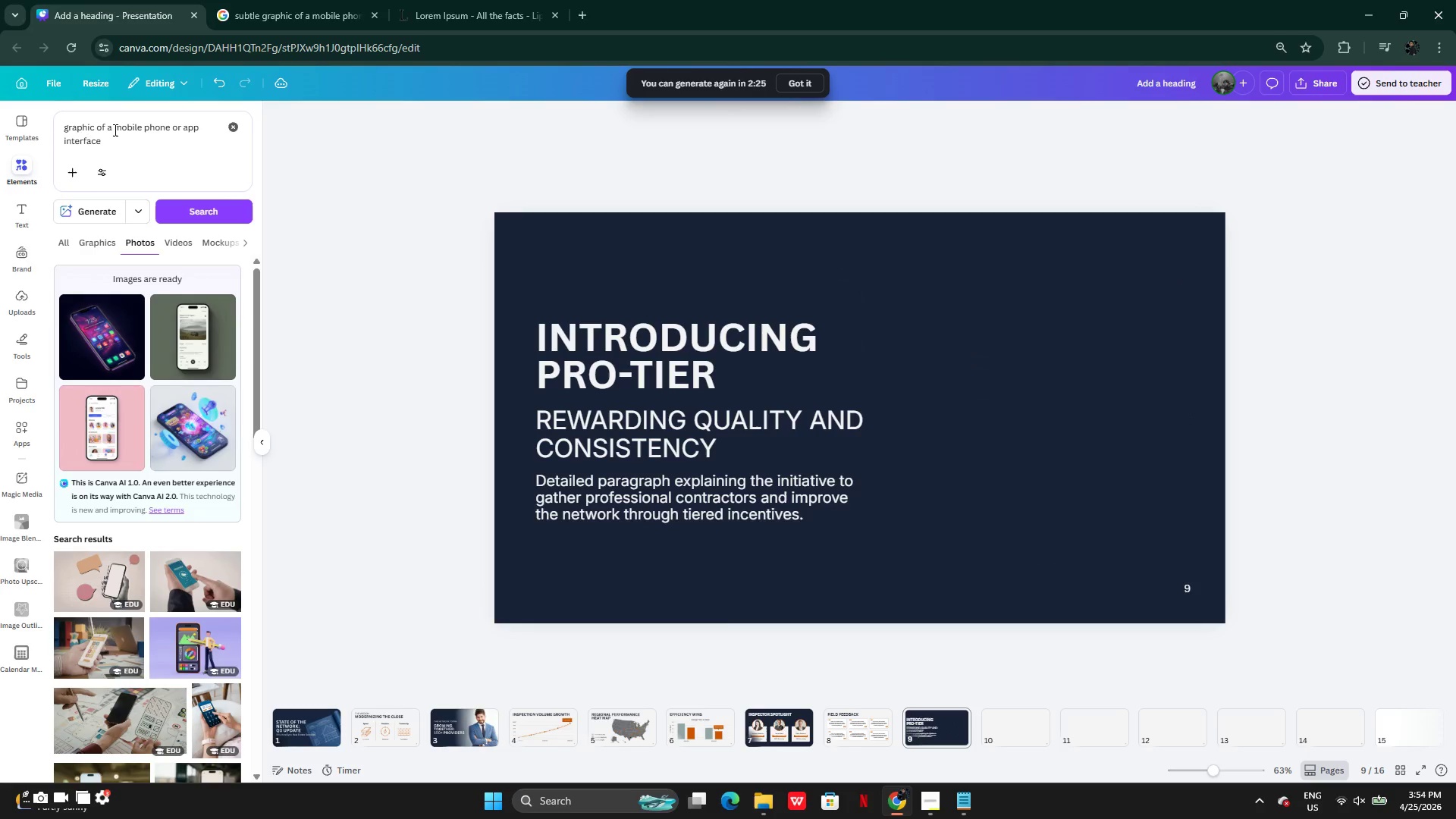 
left_click_drag(start_coordinate=[129, 133], to_coordinate=[81, 130])
 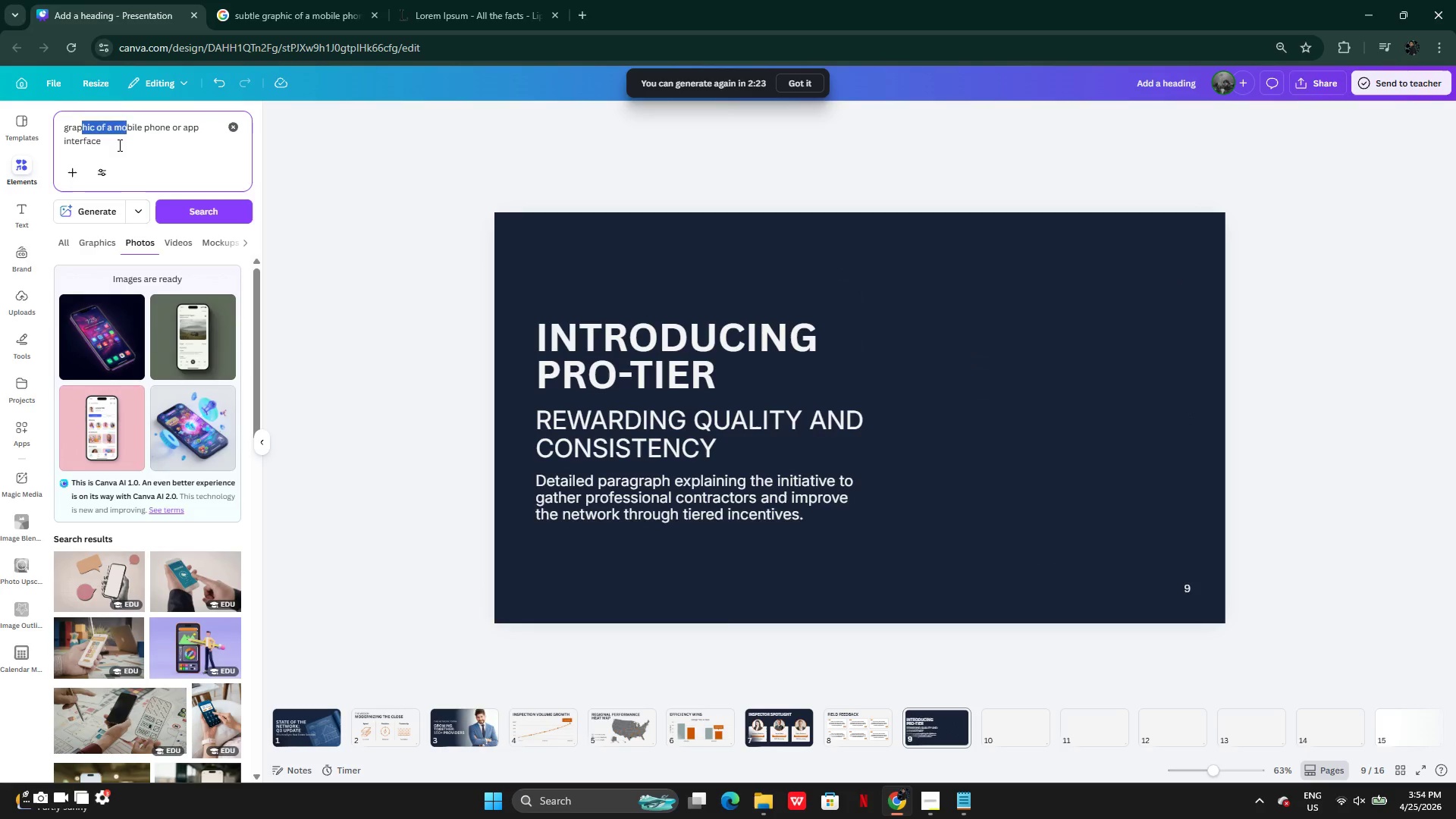 
left_click_drag(start_coordinate=[118, 145], to_coordinate=[61, 118])
 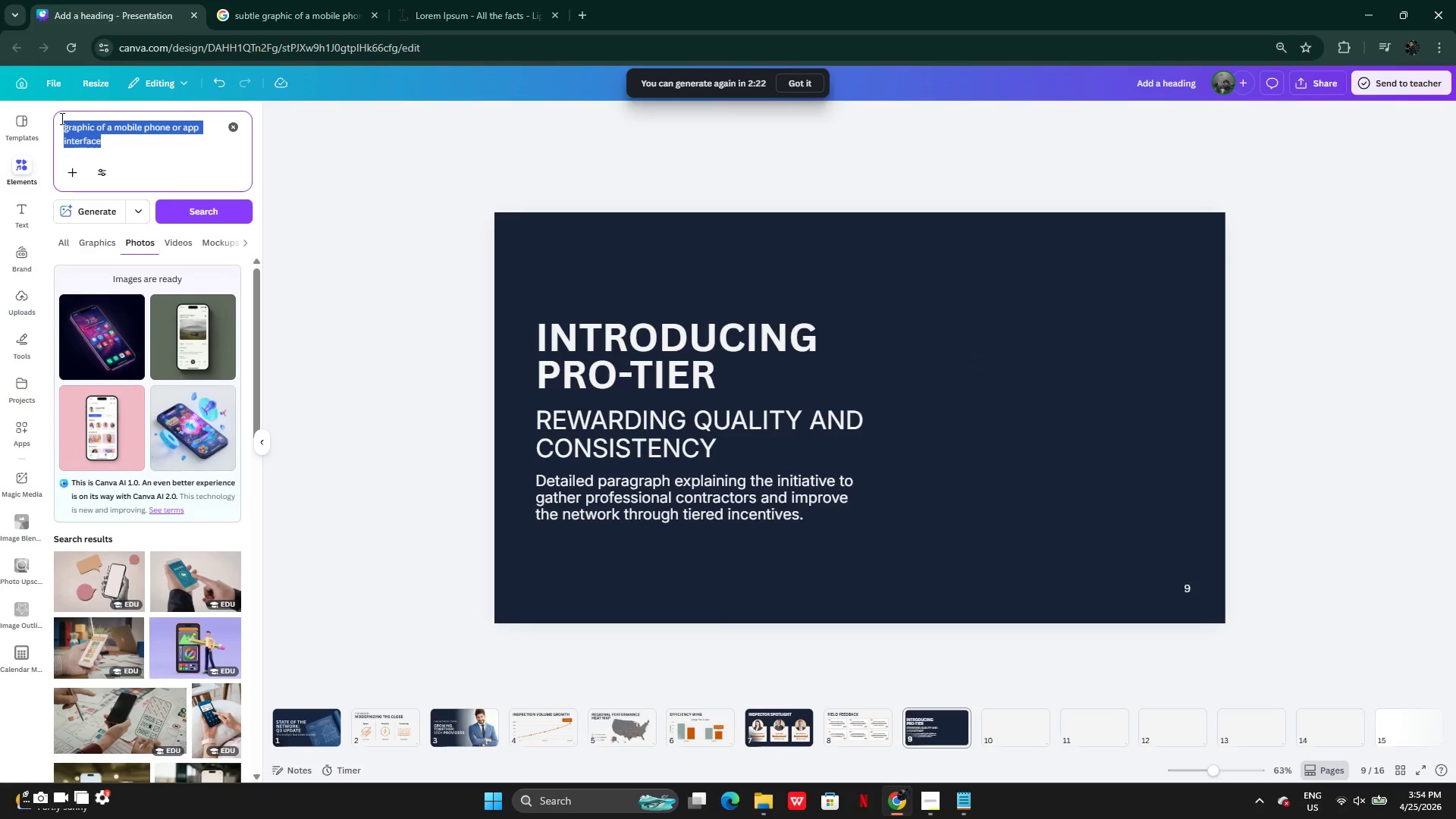 
key(Control+V)
 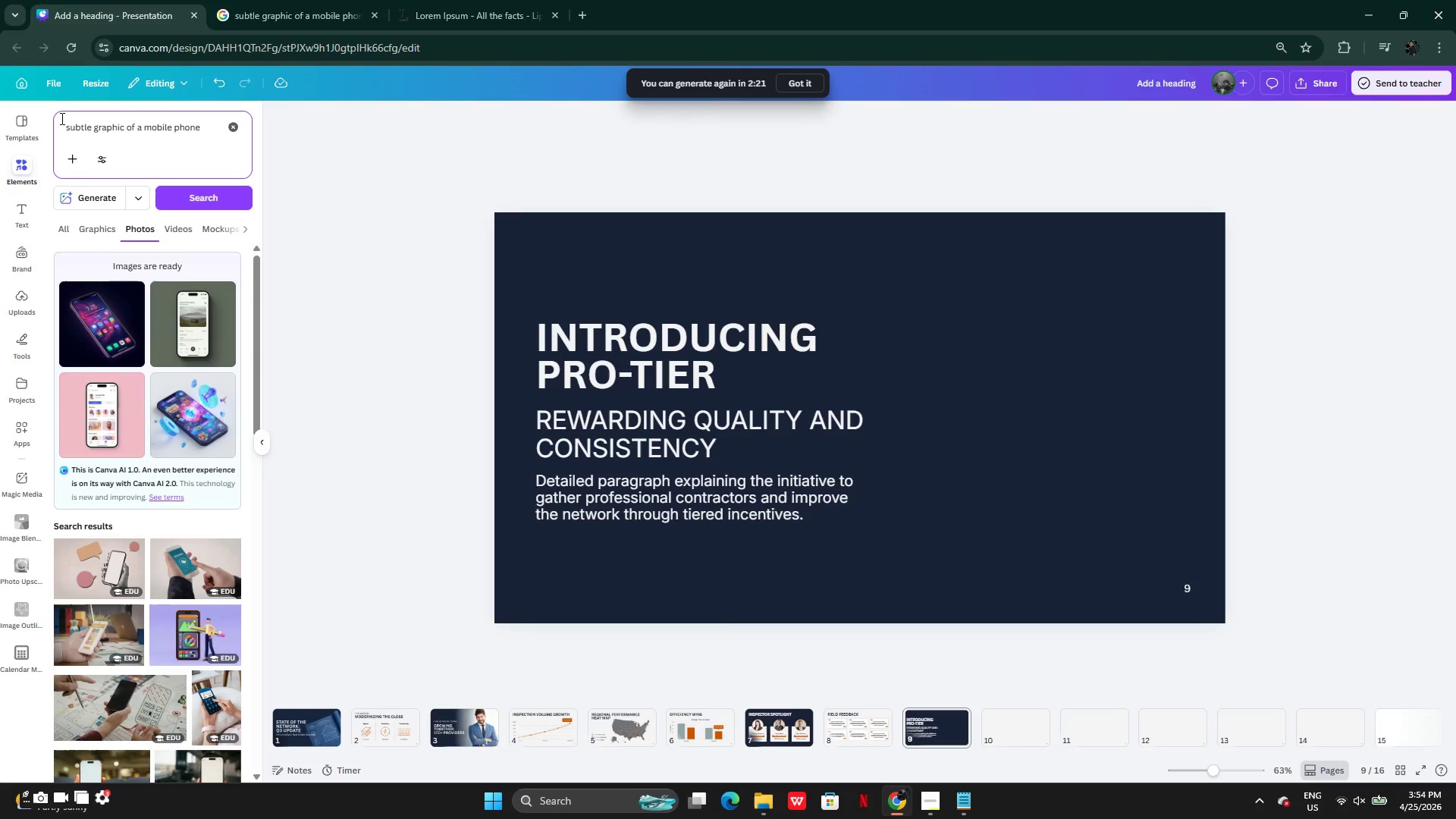 
key(Enter)
 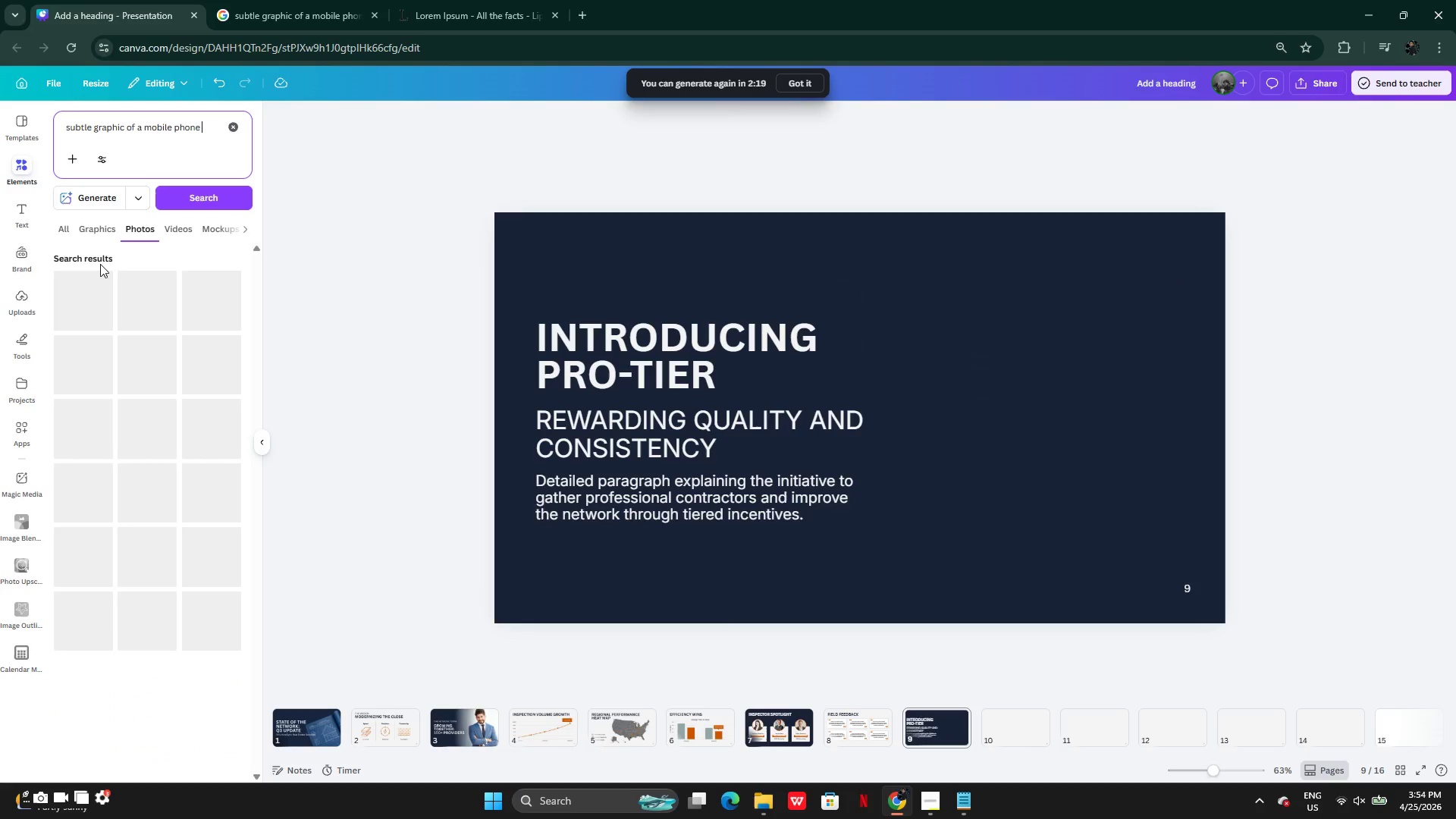 
mouse_move([87, 350])
 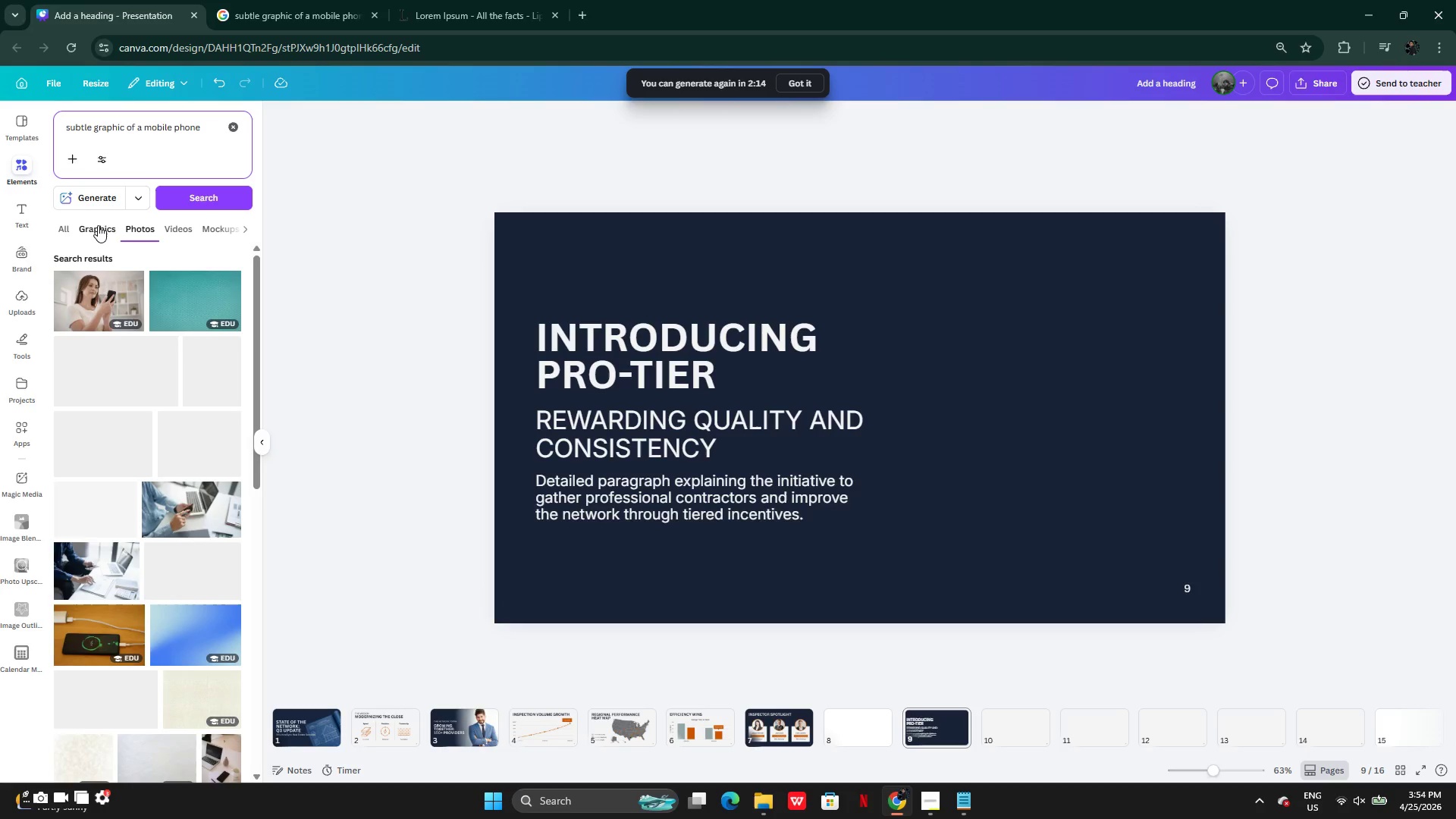 
left_click([98, 225])
 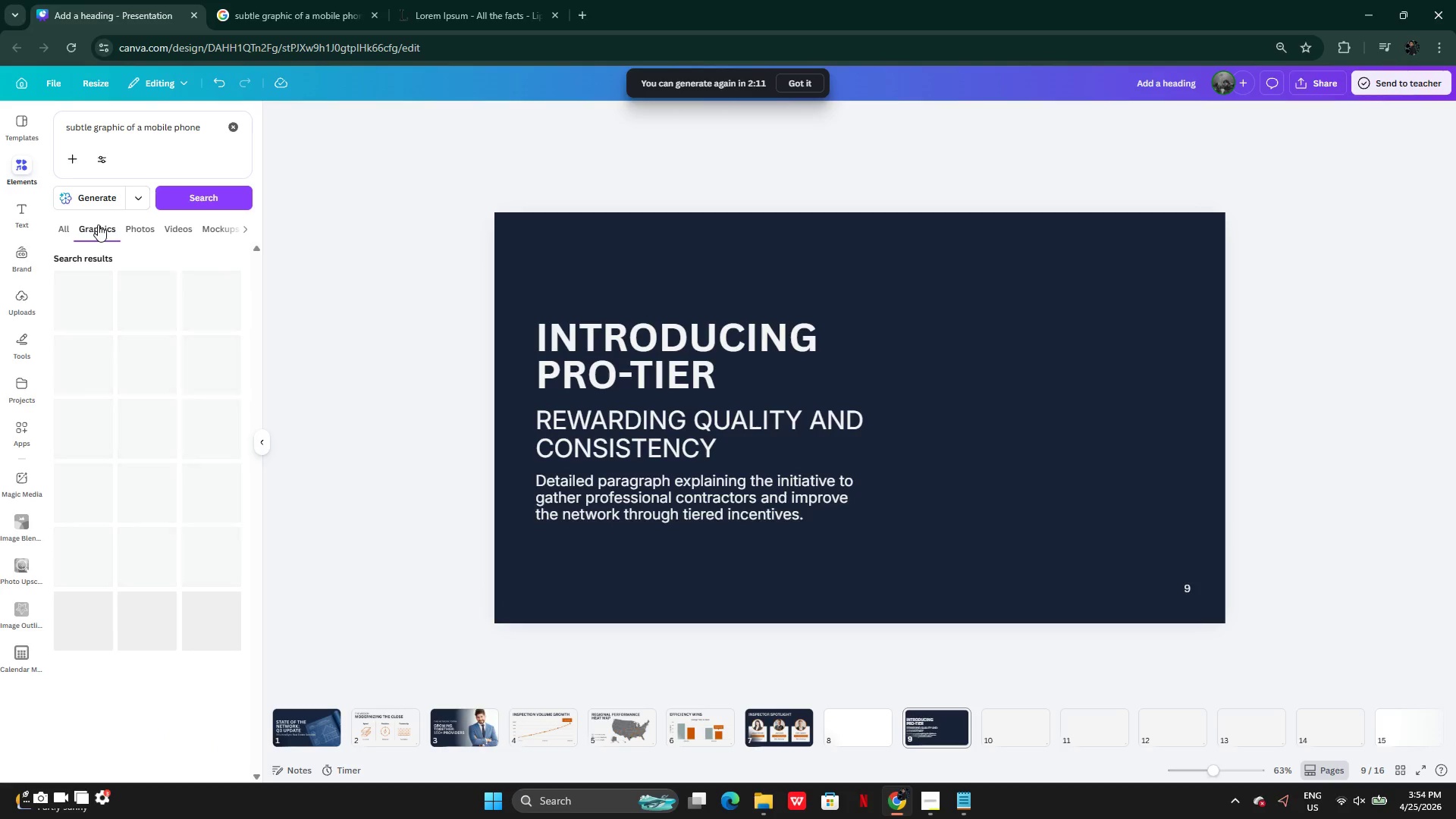 
wait(8.17)
 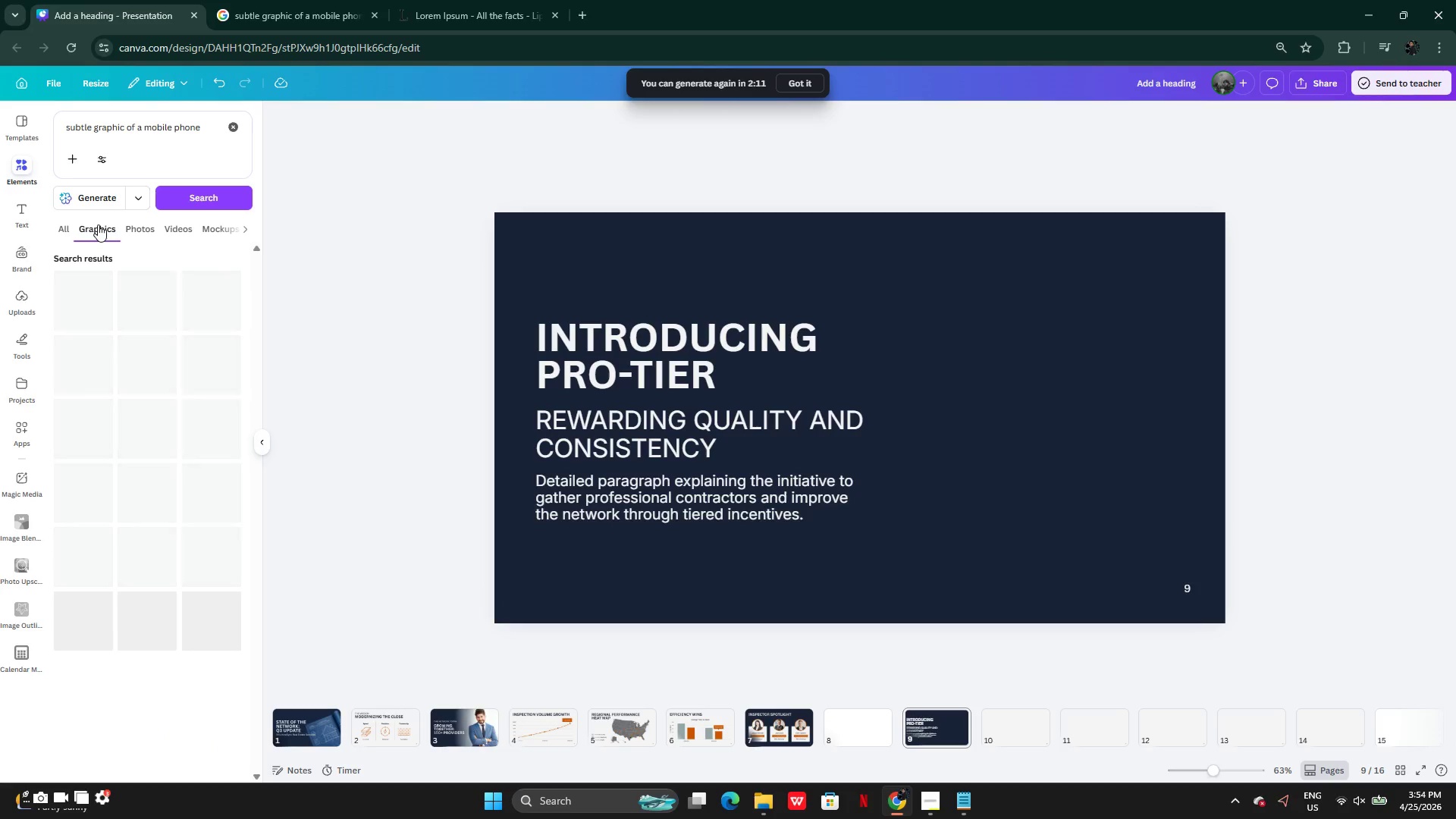 
left_click([104, 344])
 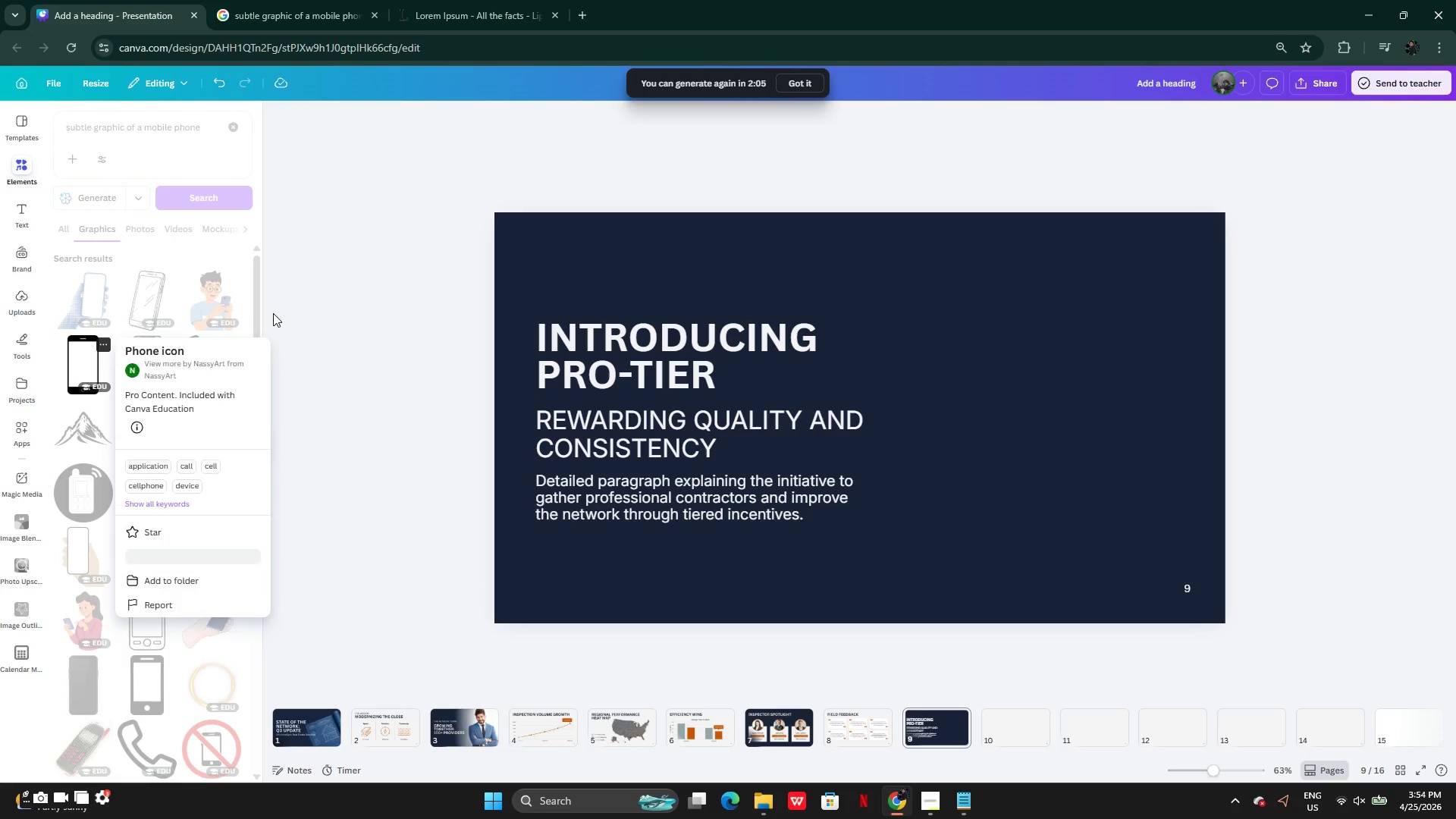 
left_click([297, 300])
 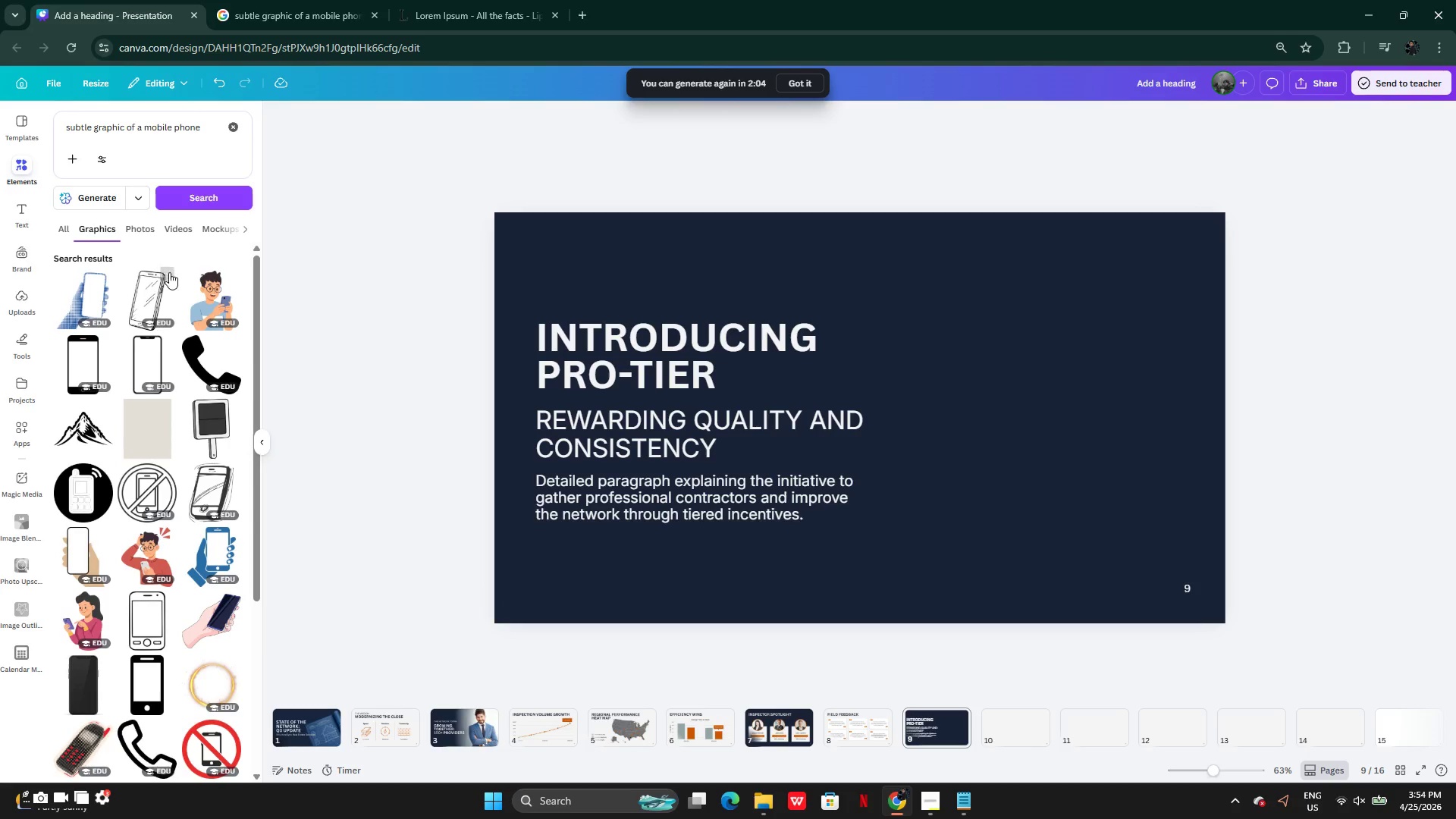 
left_click([166, 276])
 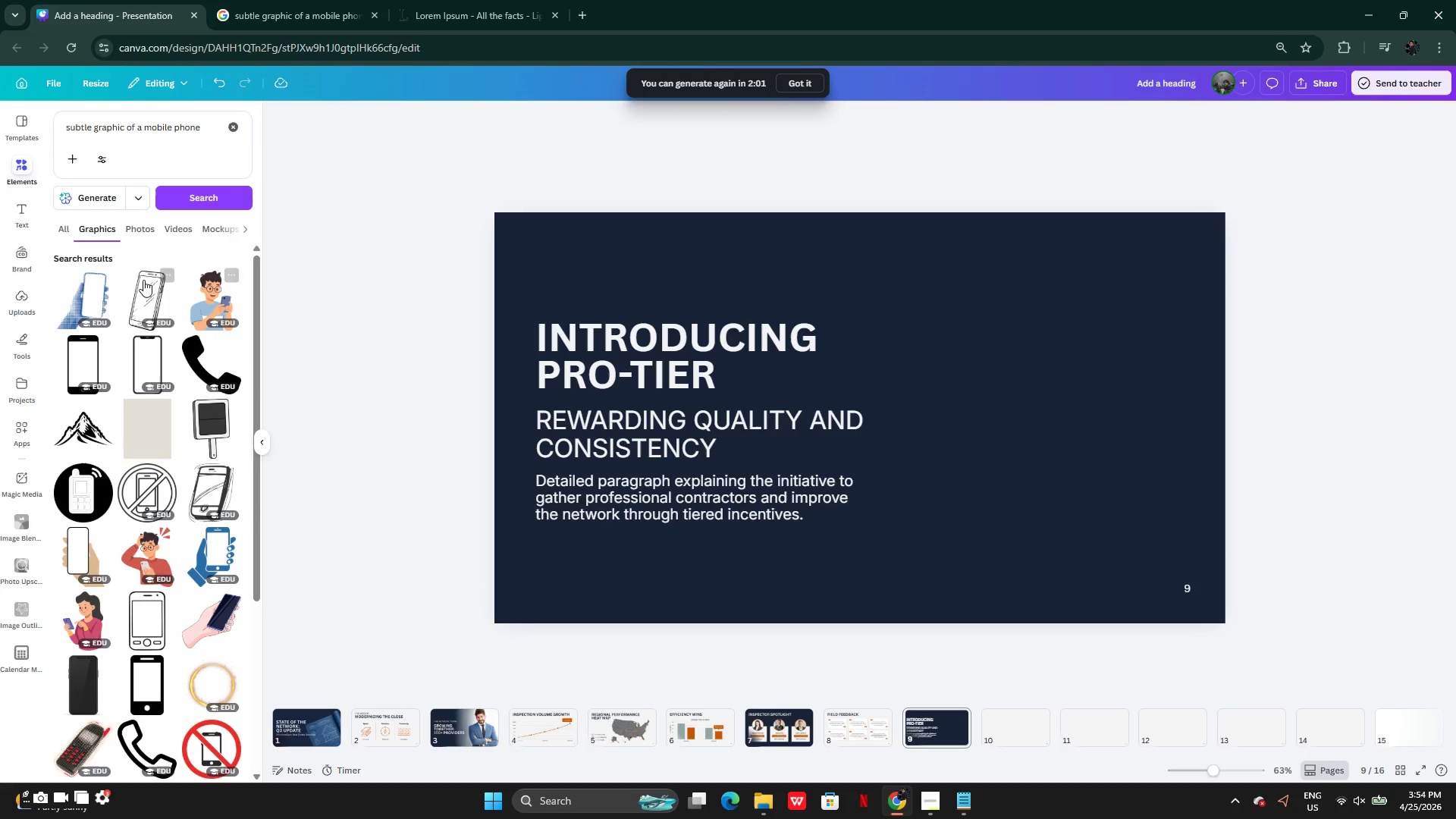 
left_click([105, 282])
 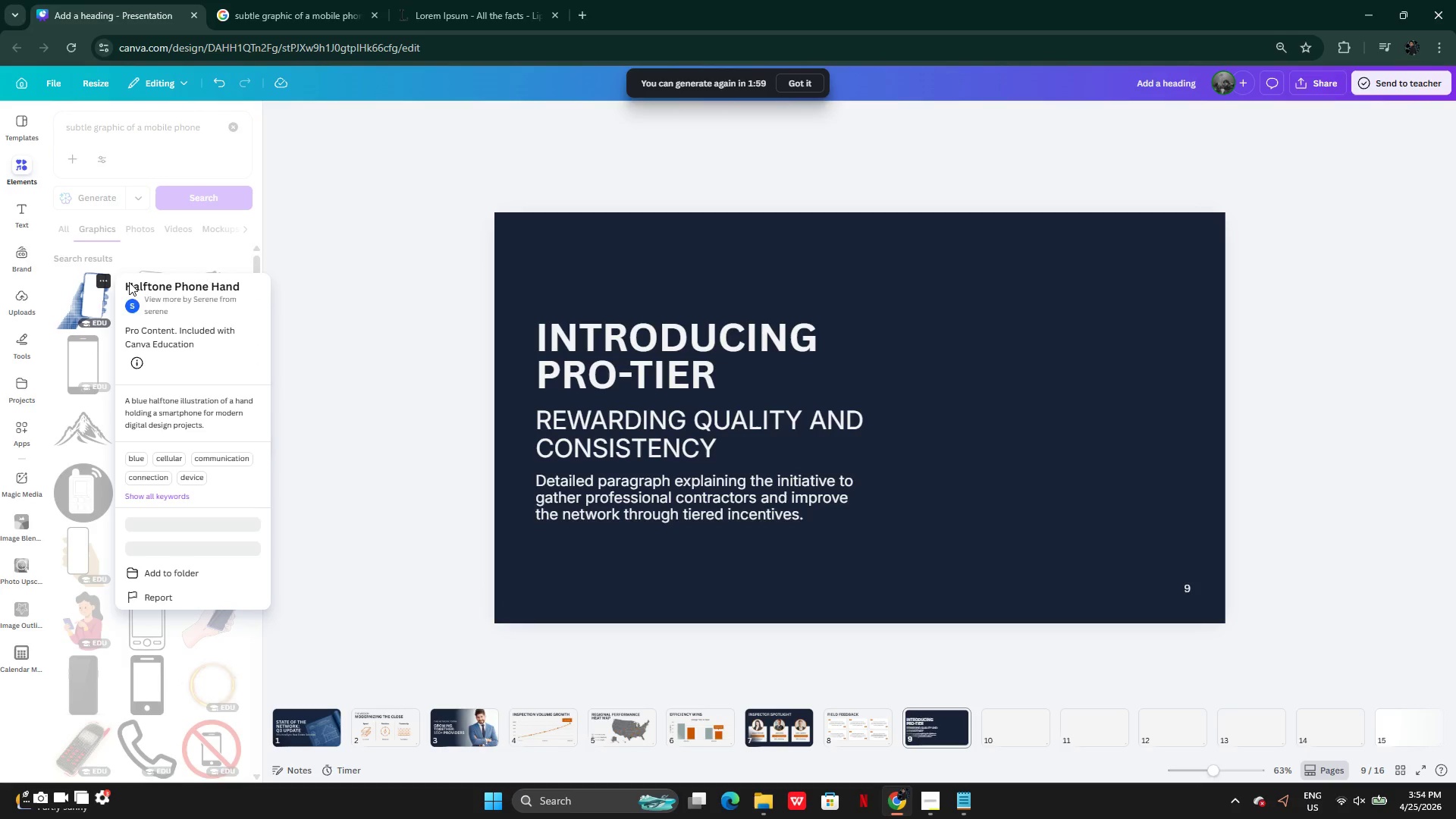 
left_click([301, 277])
 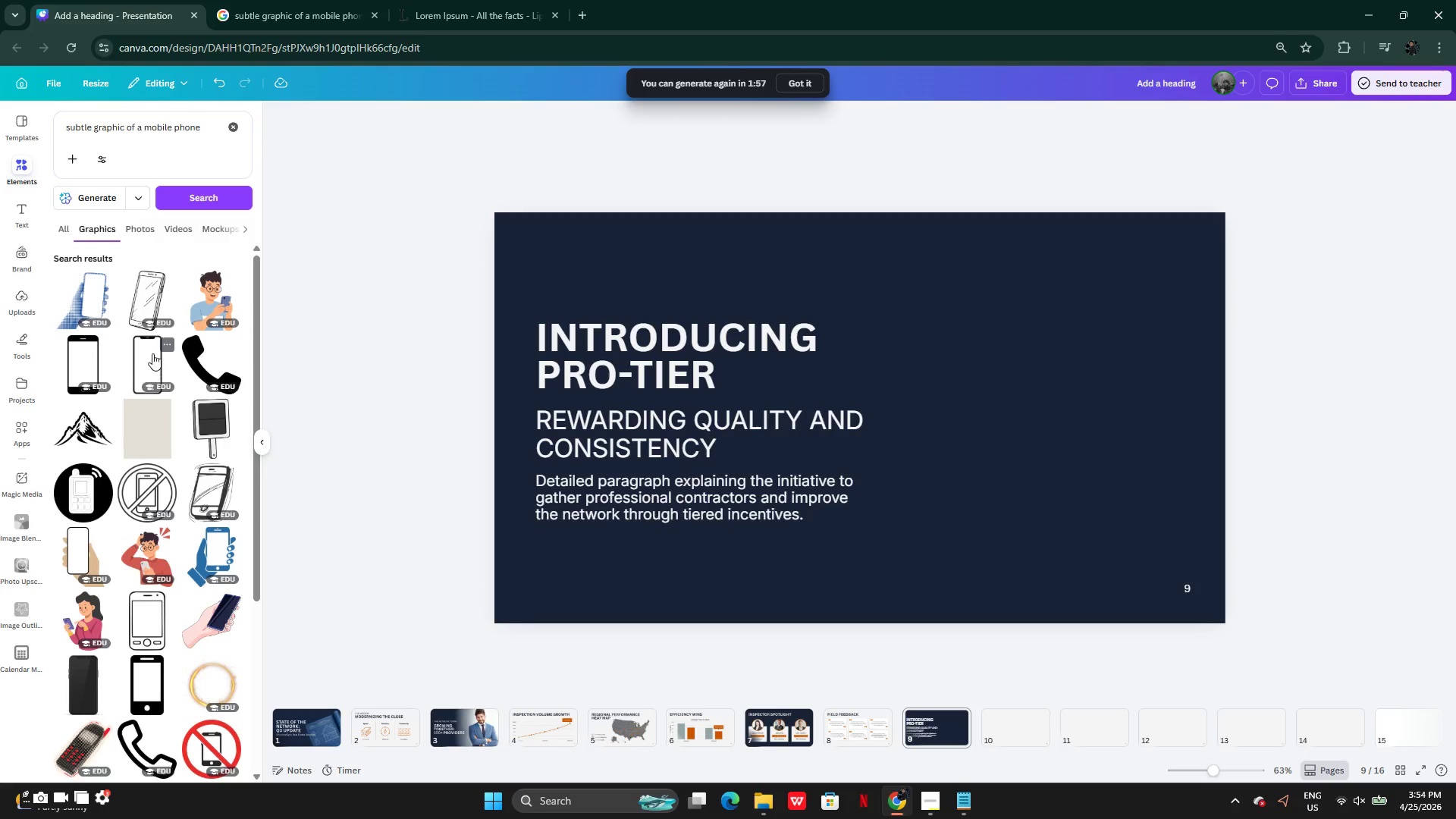 
left_click([168, 344])
 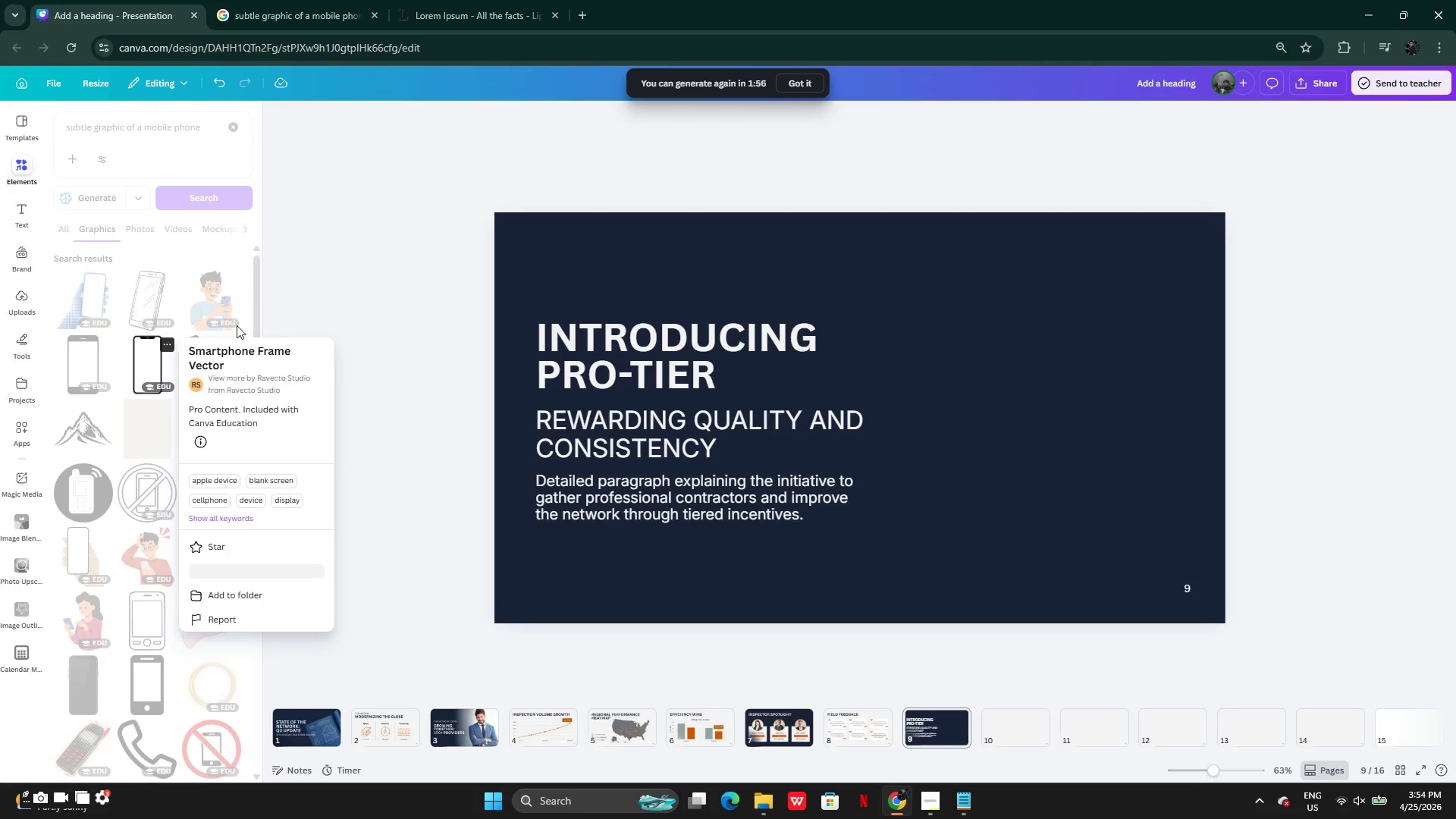 
left_click([371, 271])
 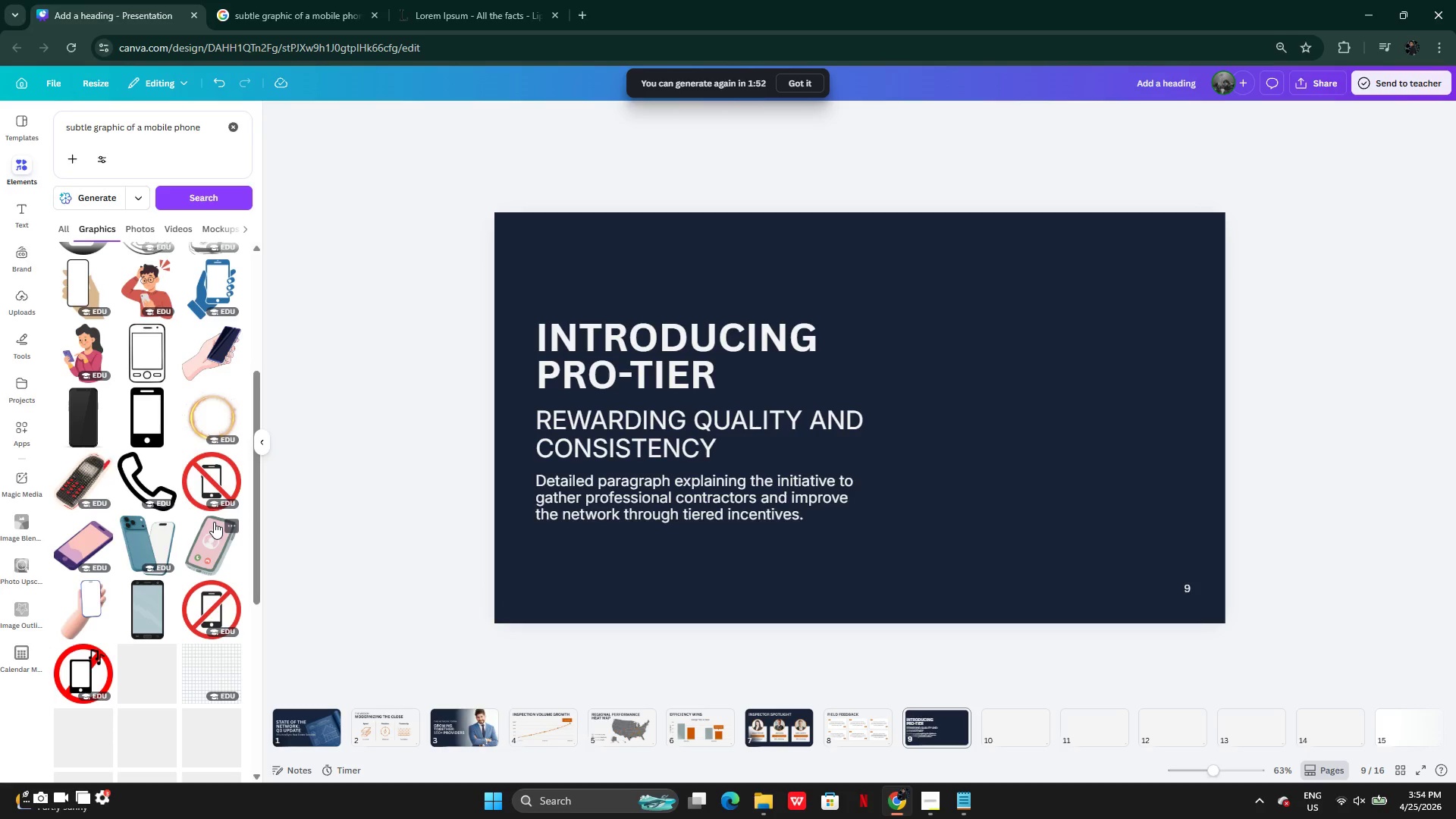 
wait(8.03)
 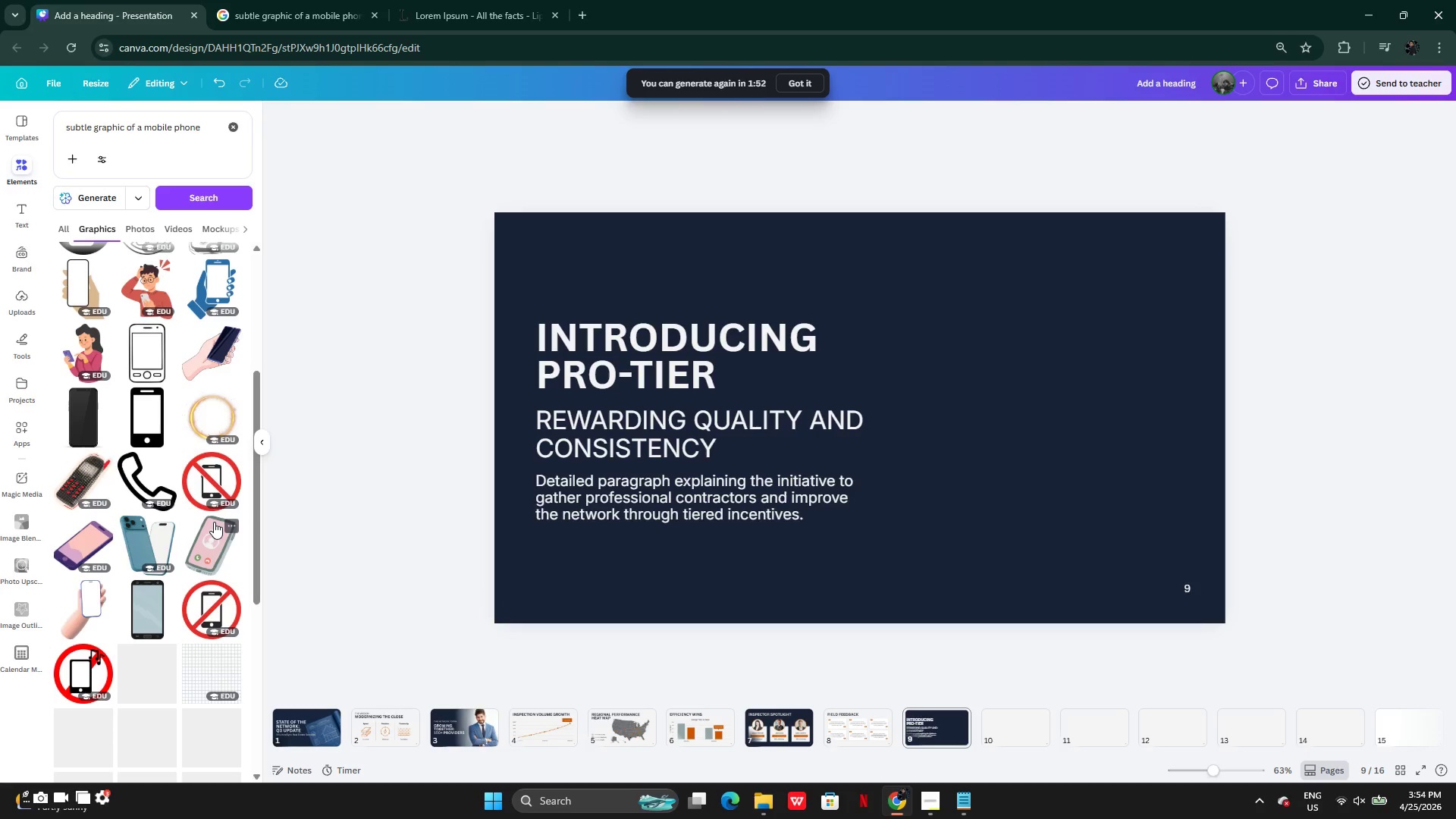 
left_click([234, 466])
 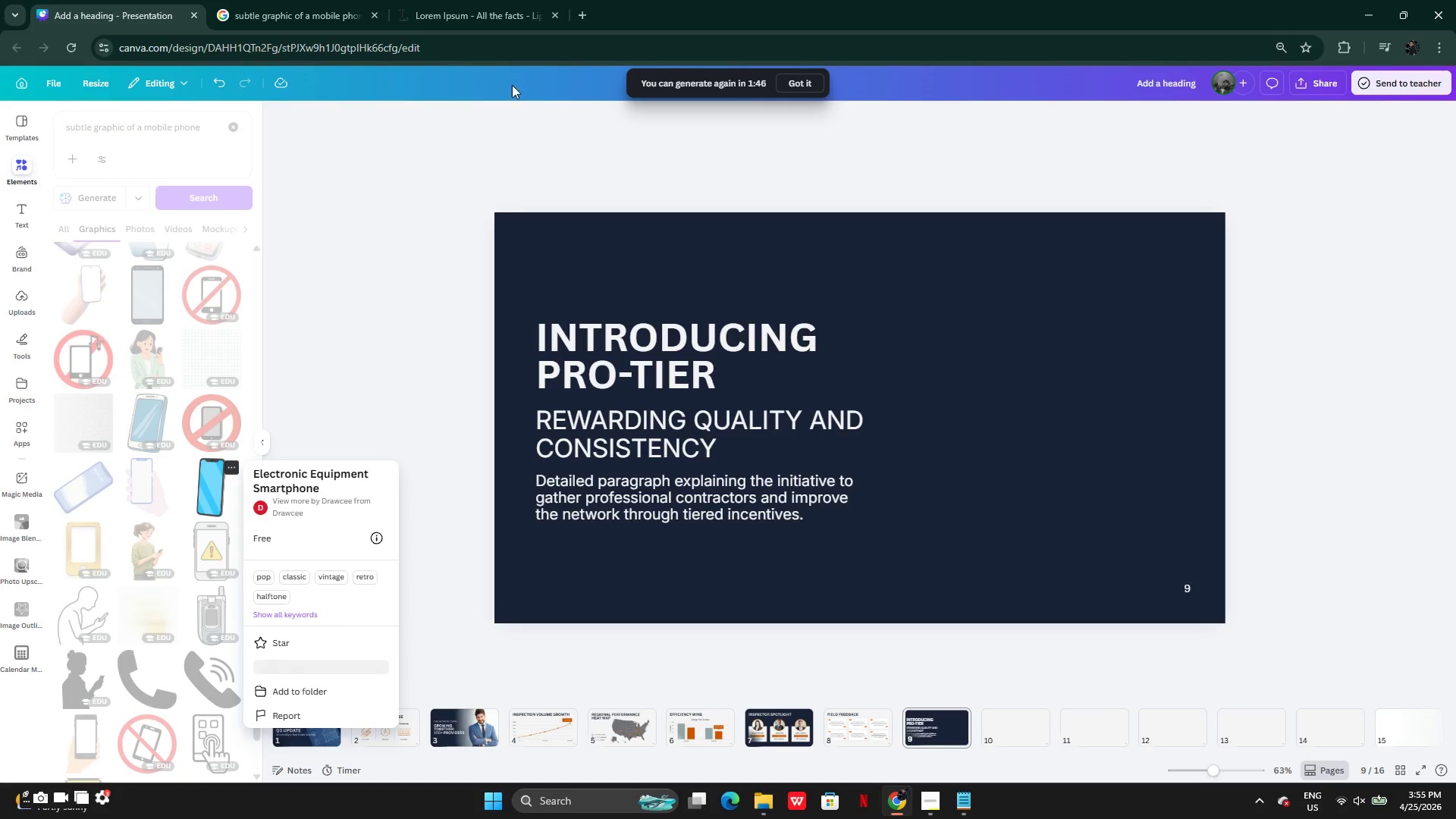 
left_click([485, 9])
 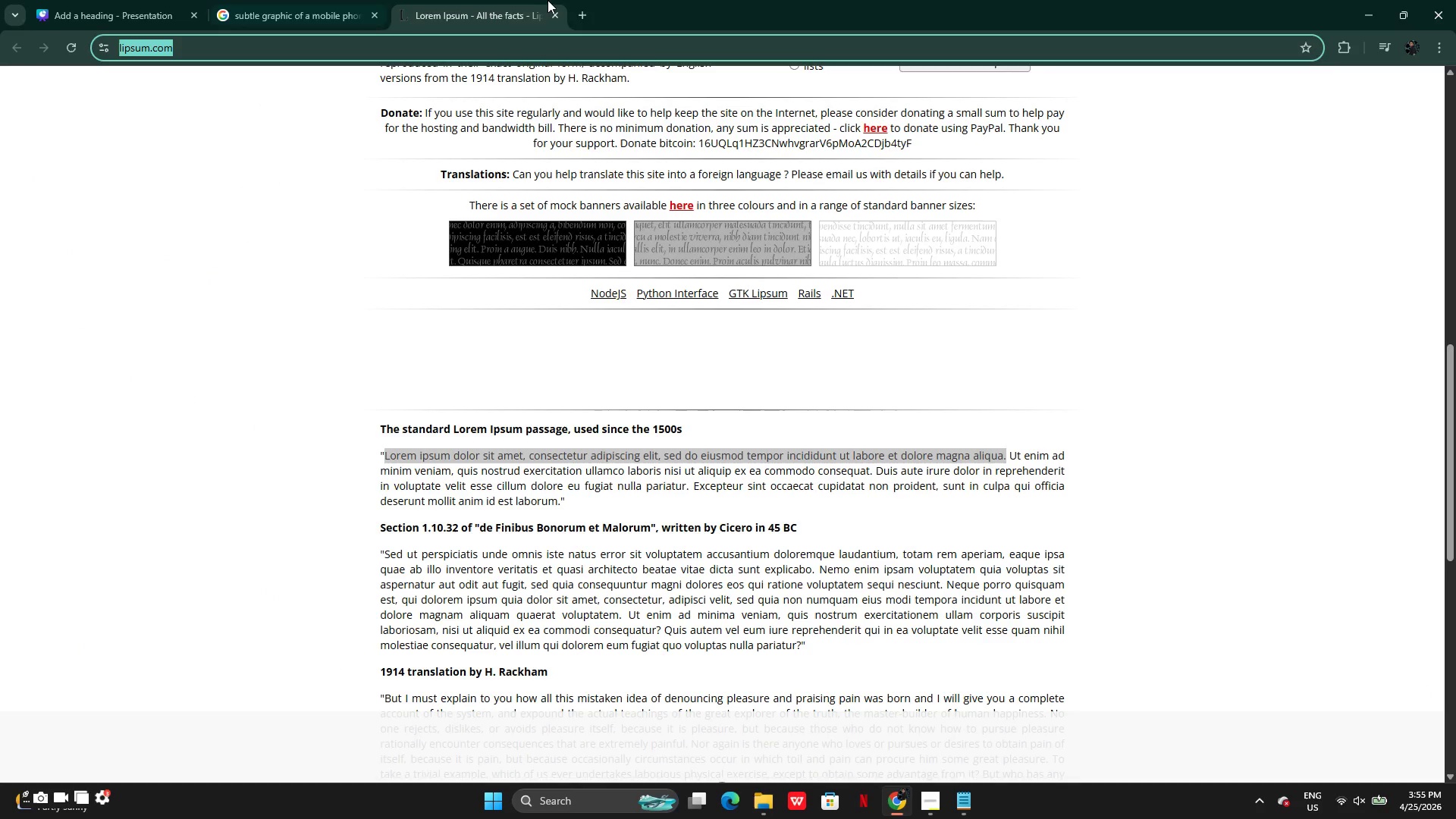 
left_click([554, 10])
 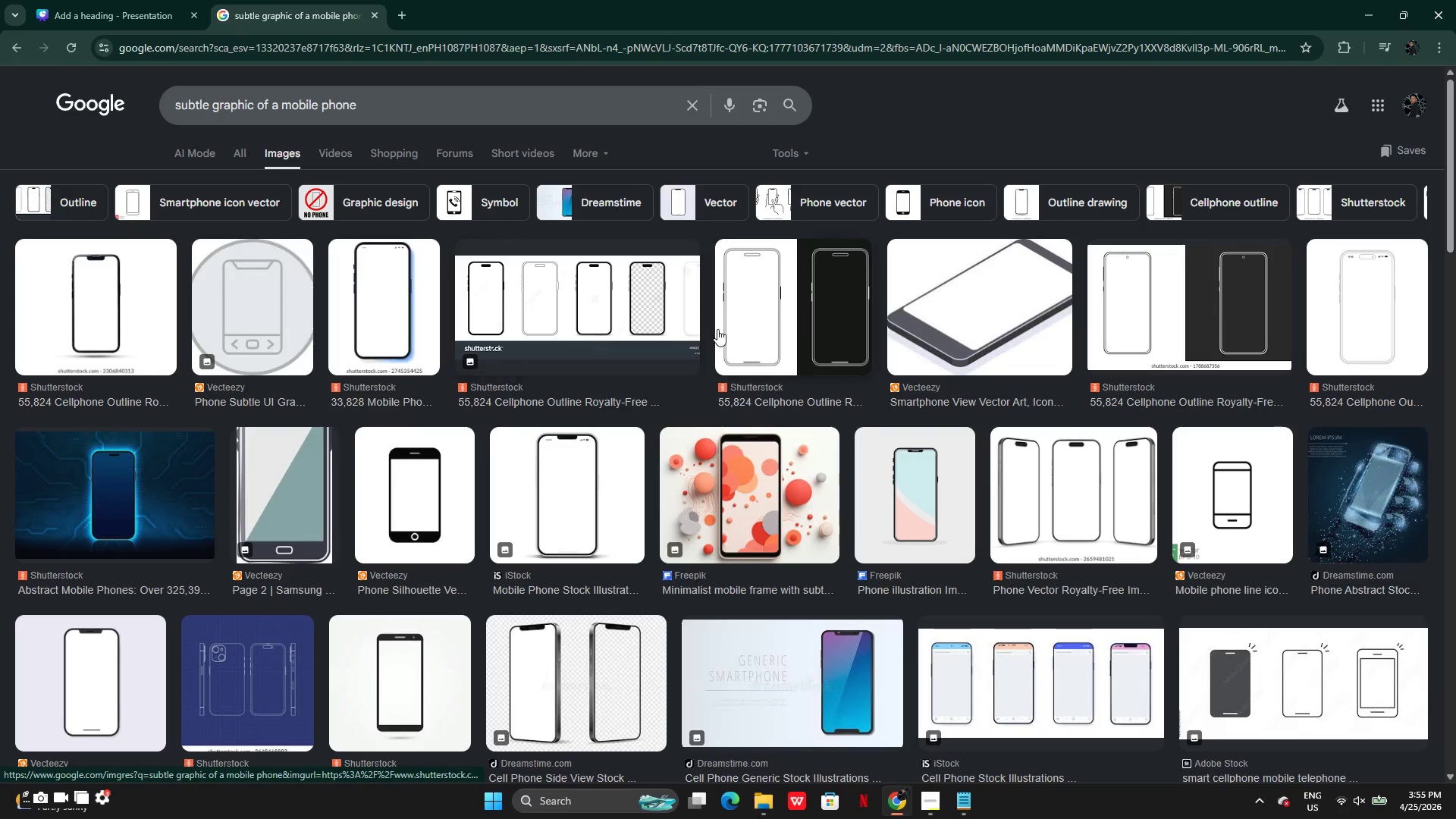 
wait(8.17)
 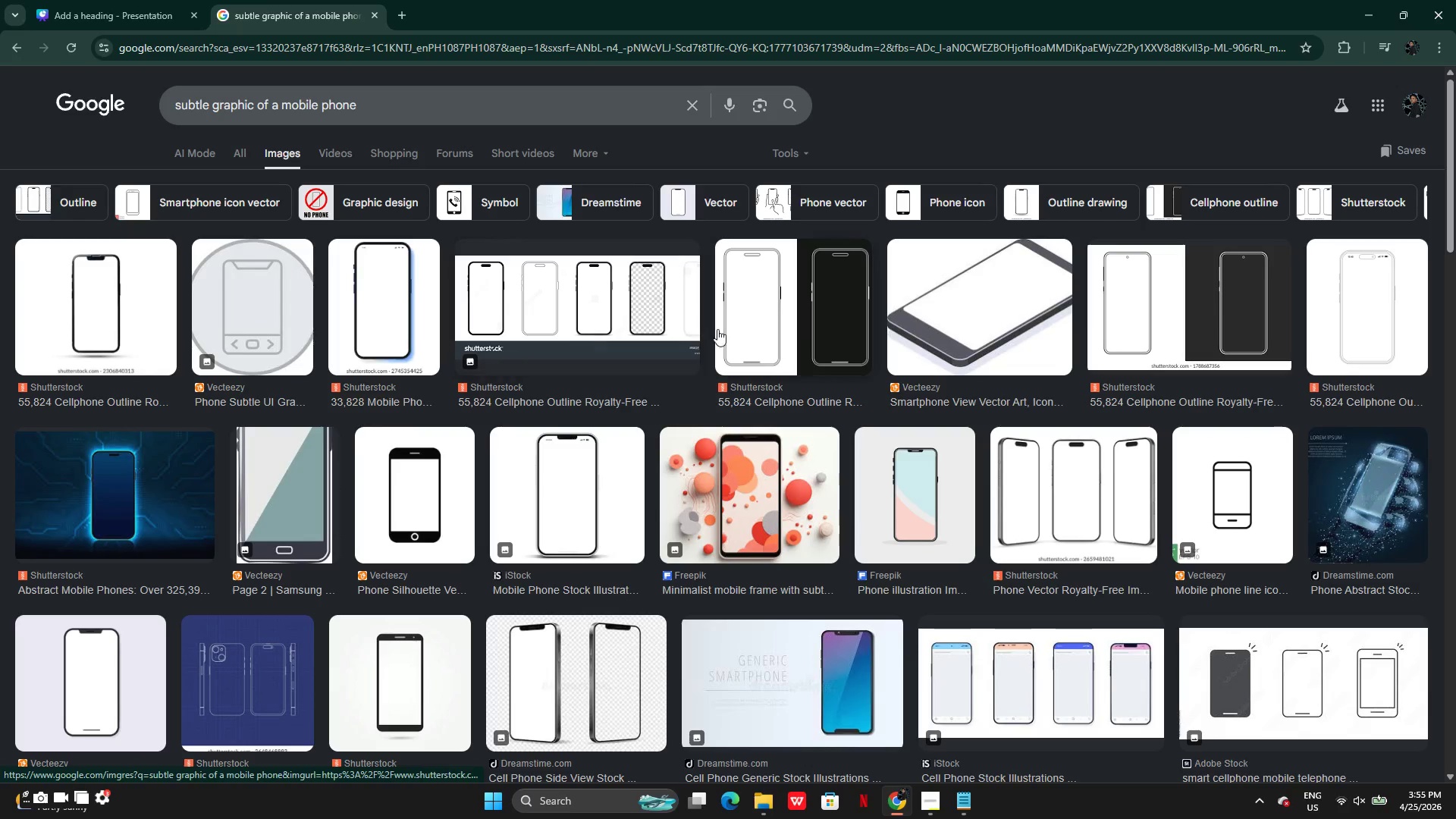 
left_click([264, 339])
 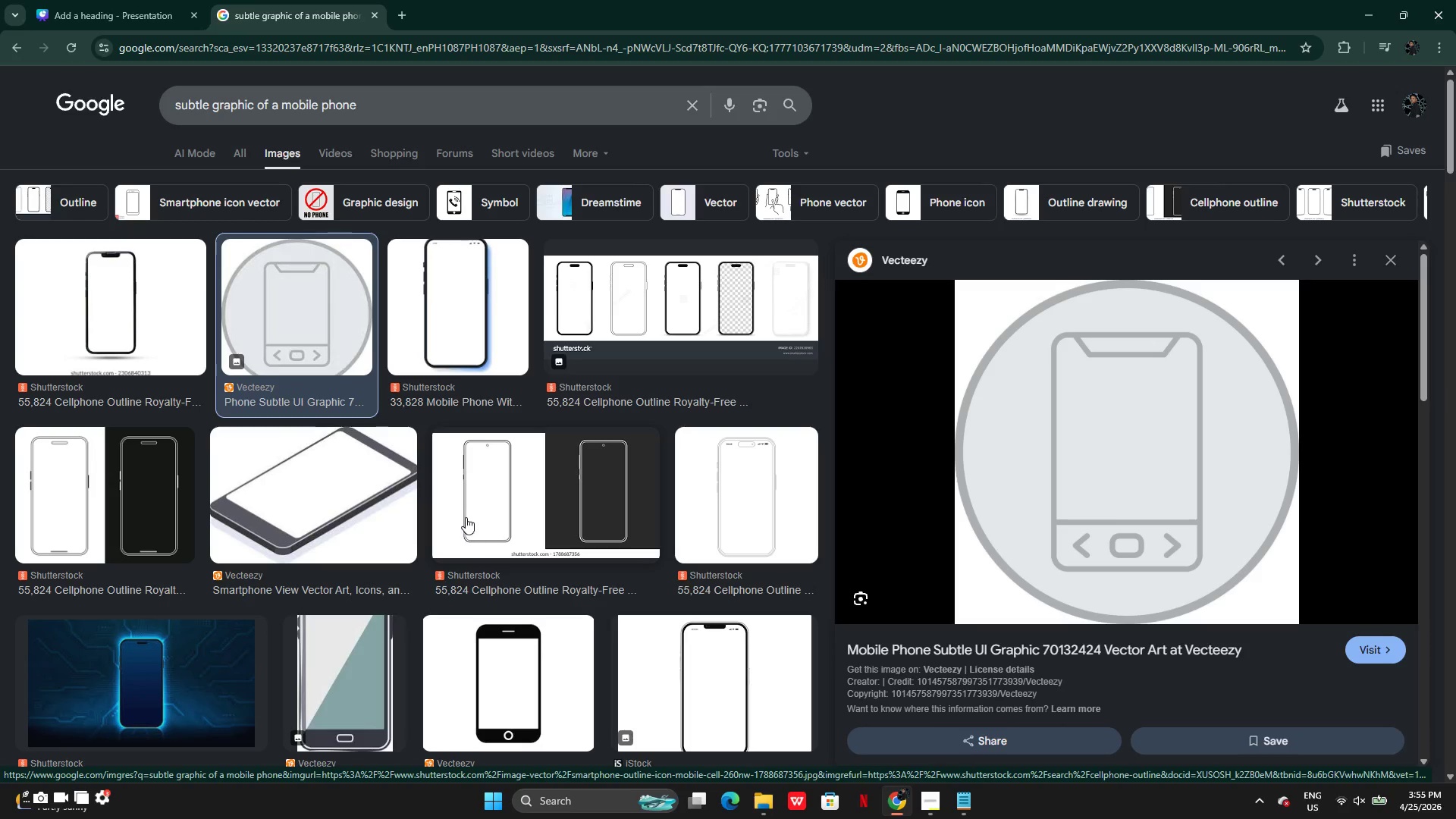 
wait(11.75)
 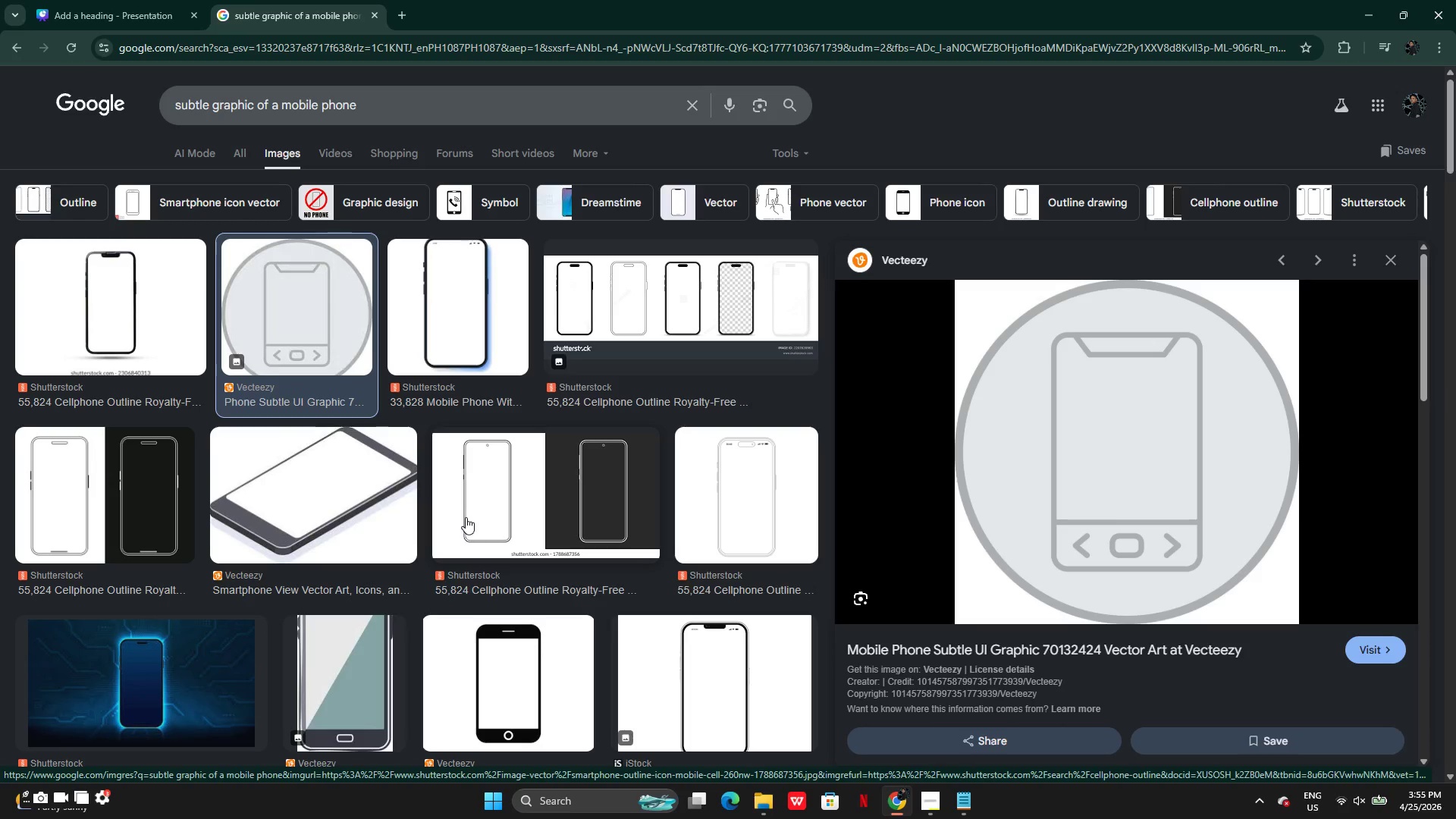 
left_click([135, 8])
 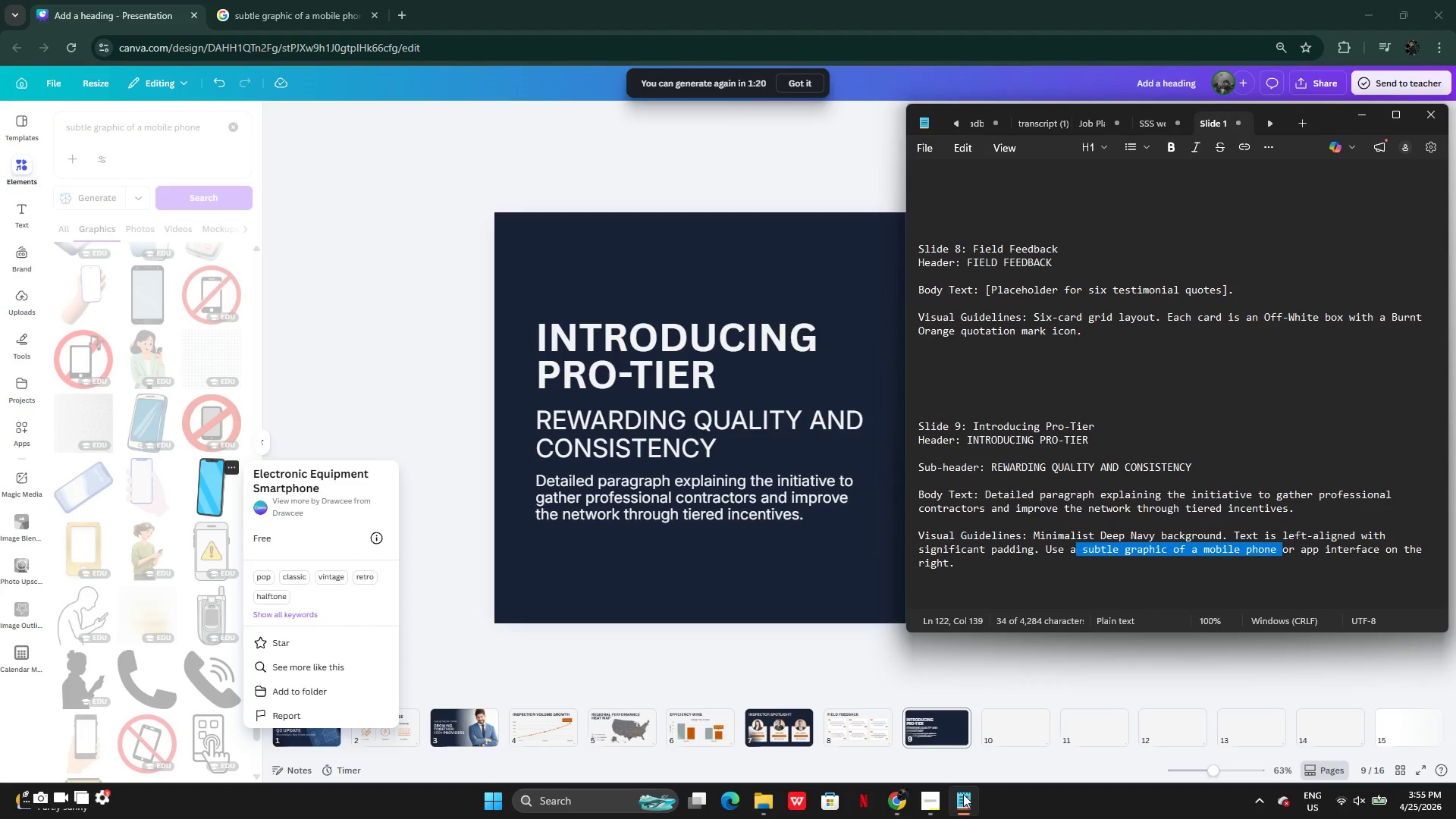 
wait(6.19)
 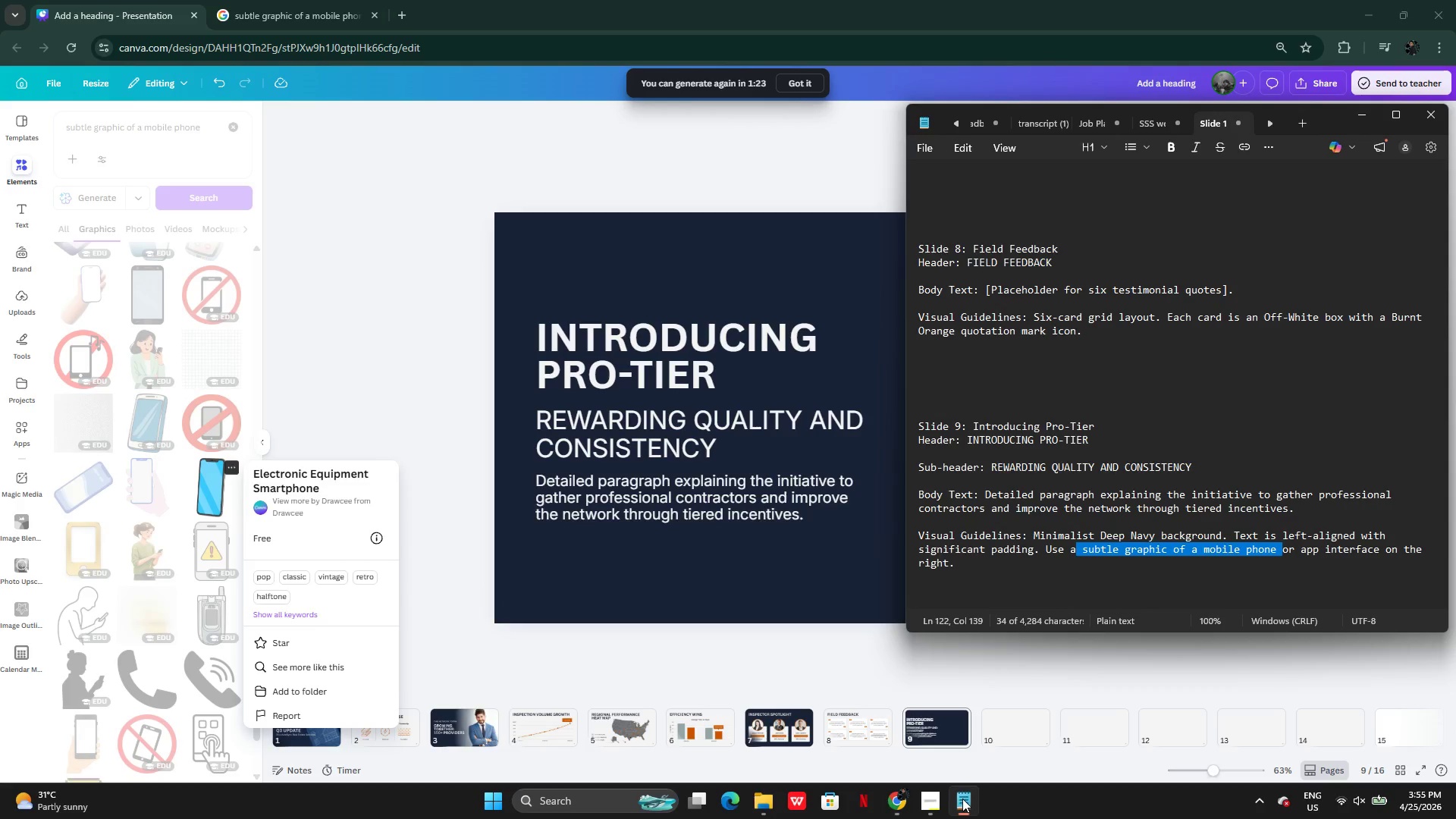 
left_click([963, 794])
 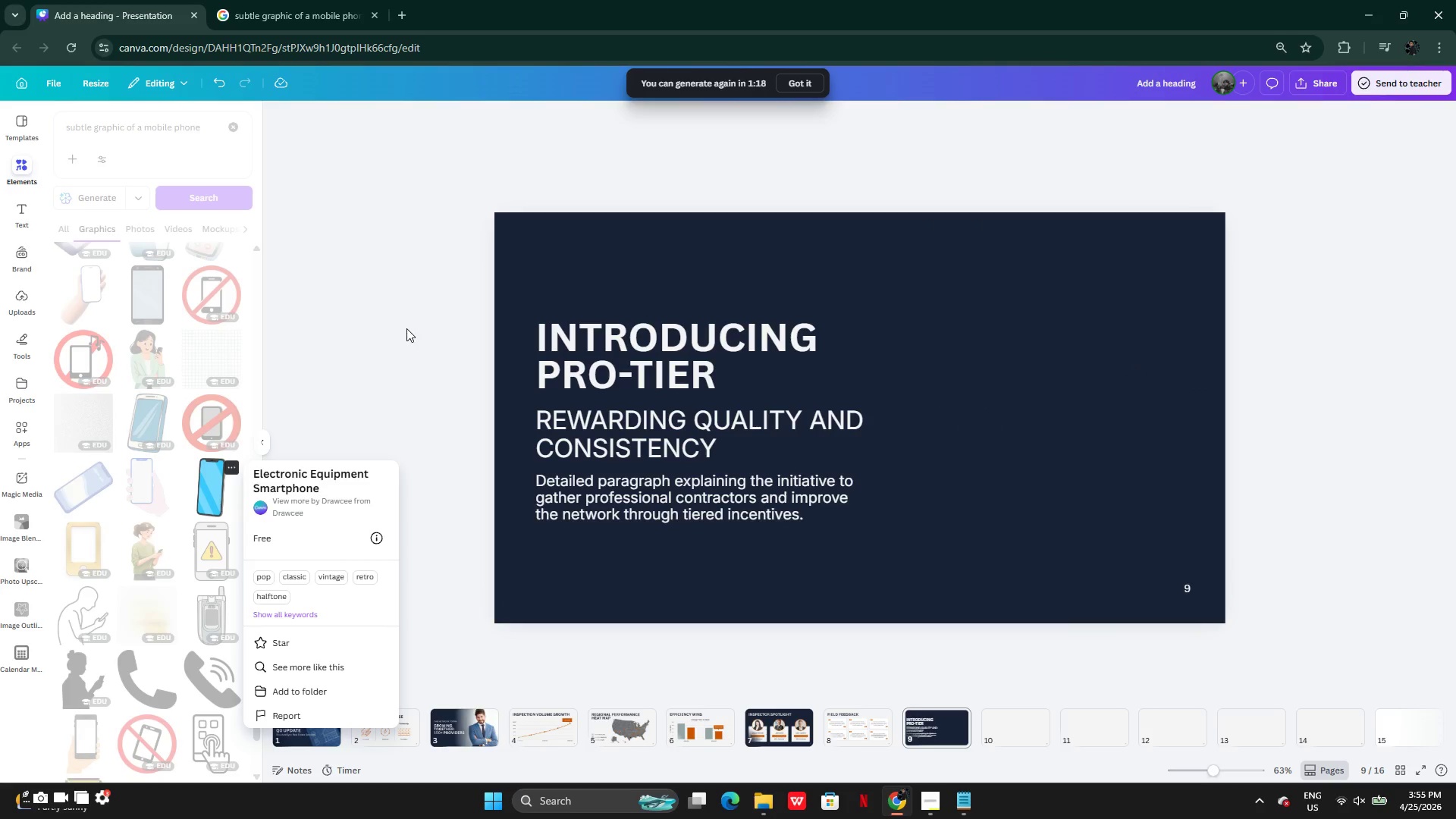 
left_click([406, 328])
 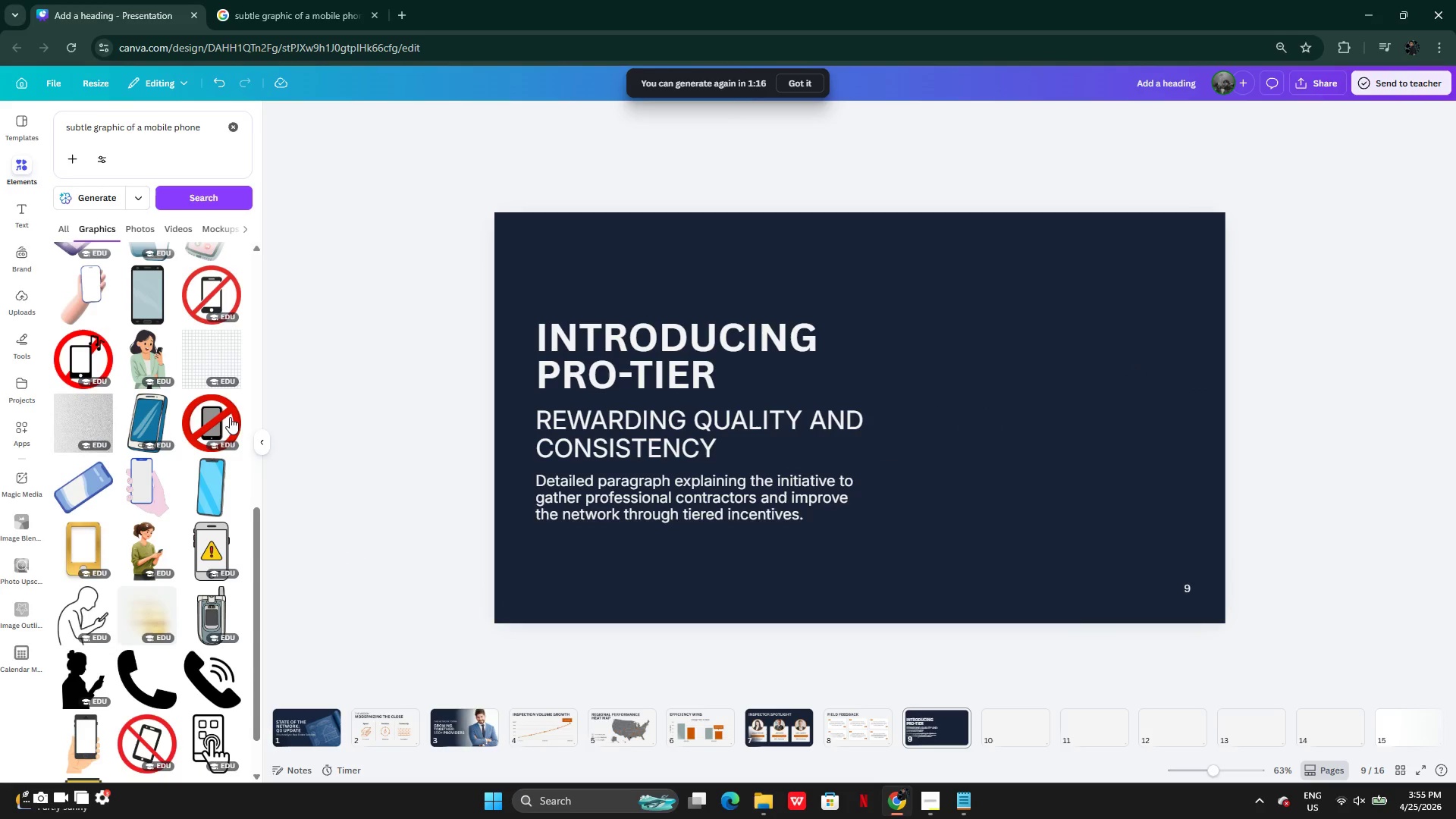 
mouse_move([163, 517])
 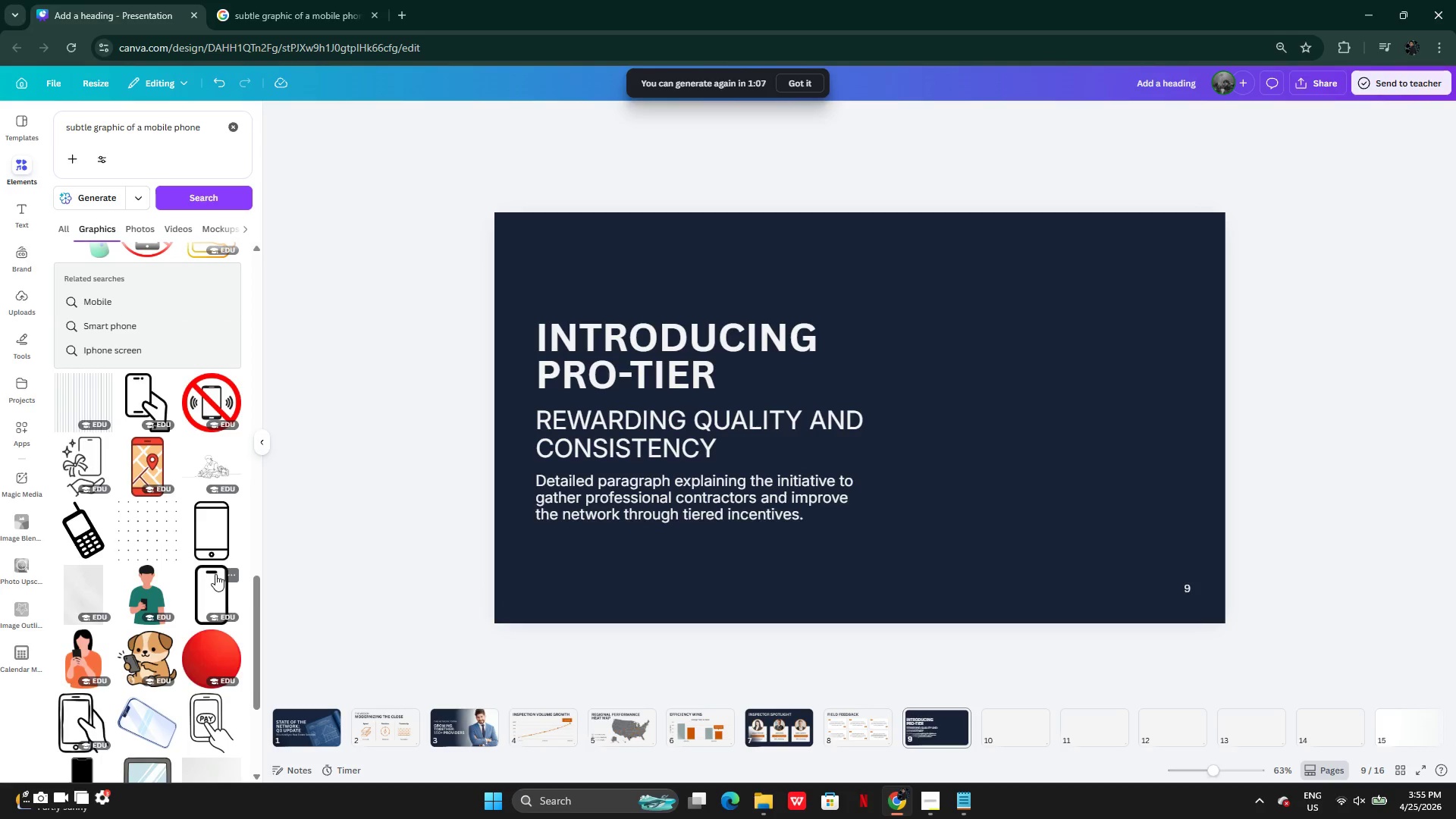 
wait(11.82)
 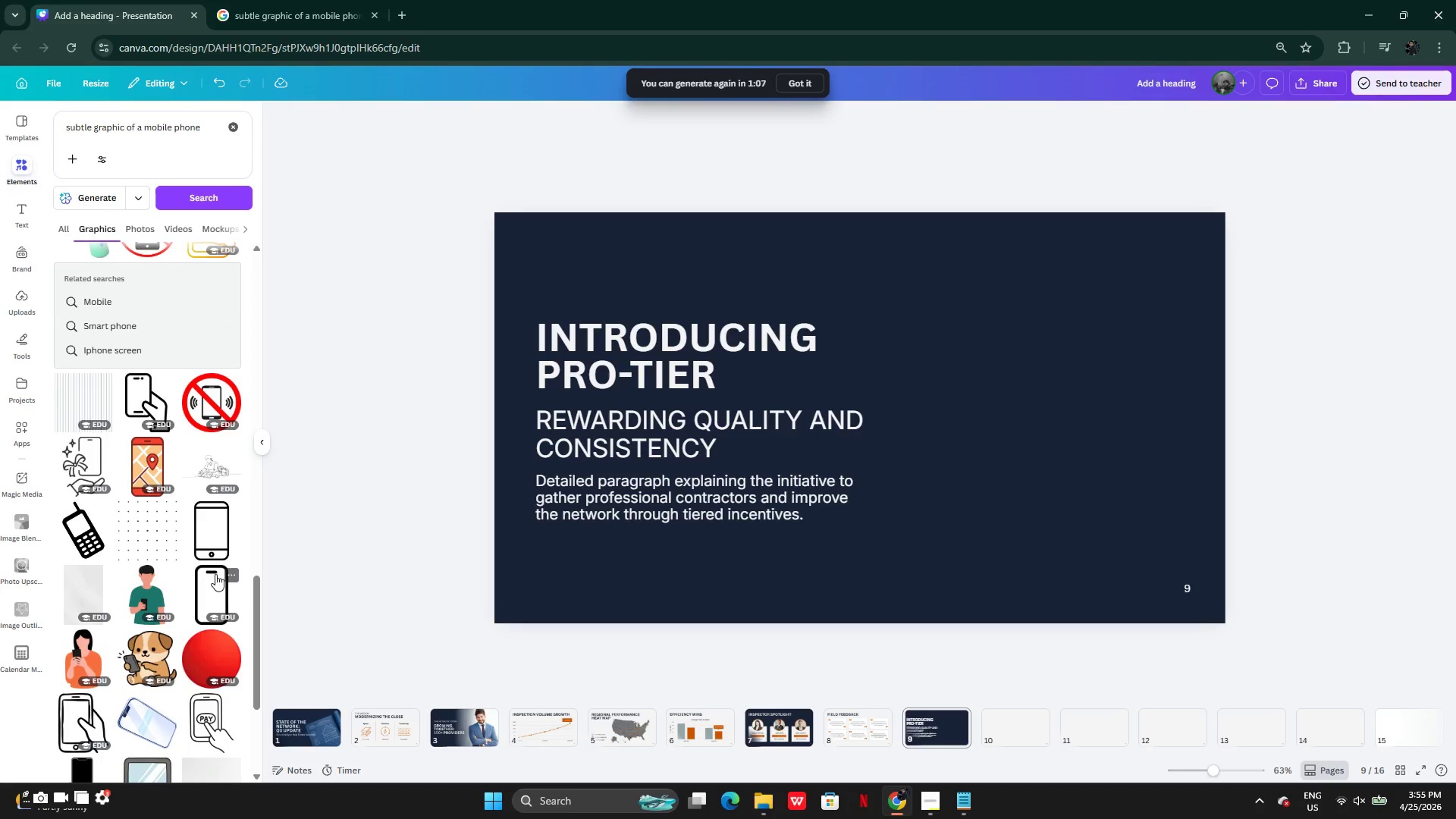 
left_click([91, 591])
 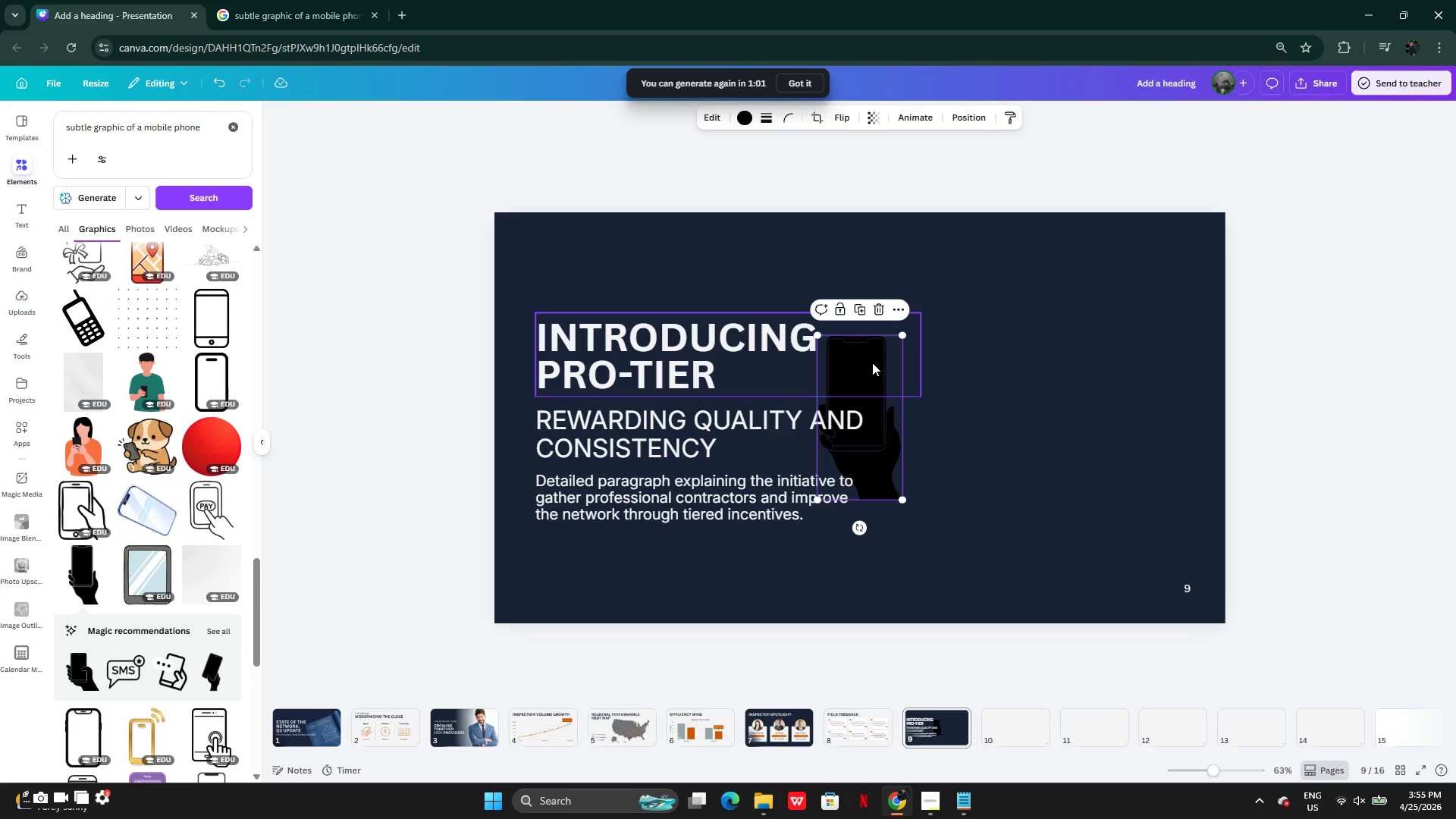 
left_click_drag(start_coordinate=[880, 418], to_coordinate=[1028, 425])
 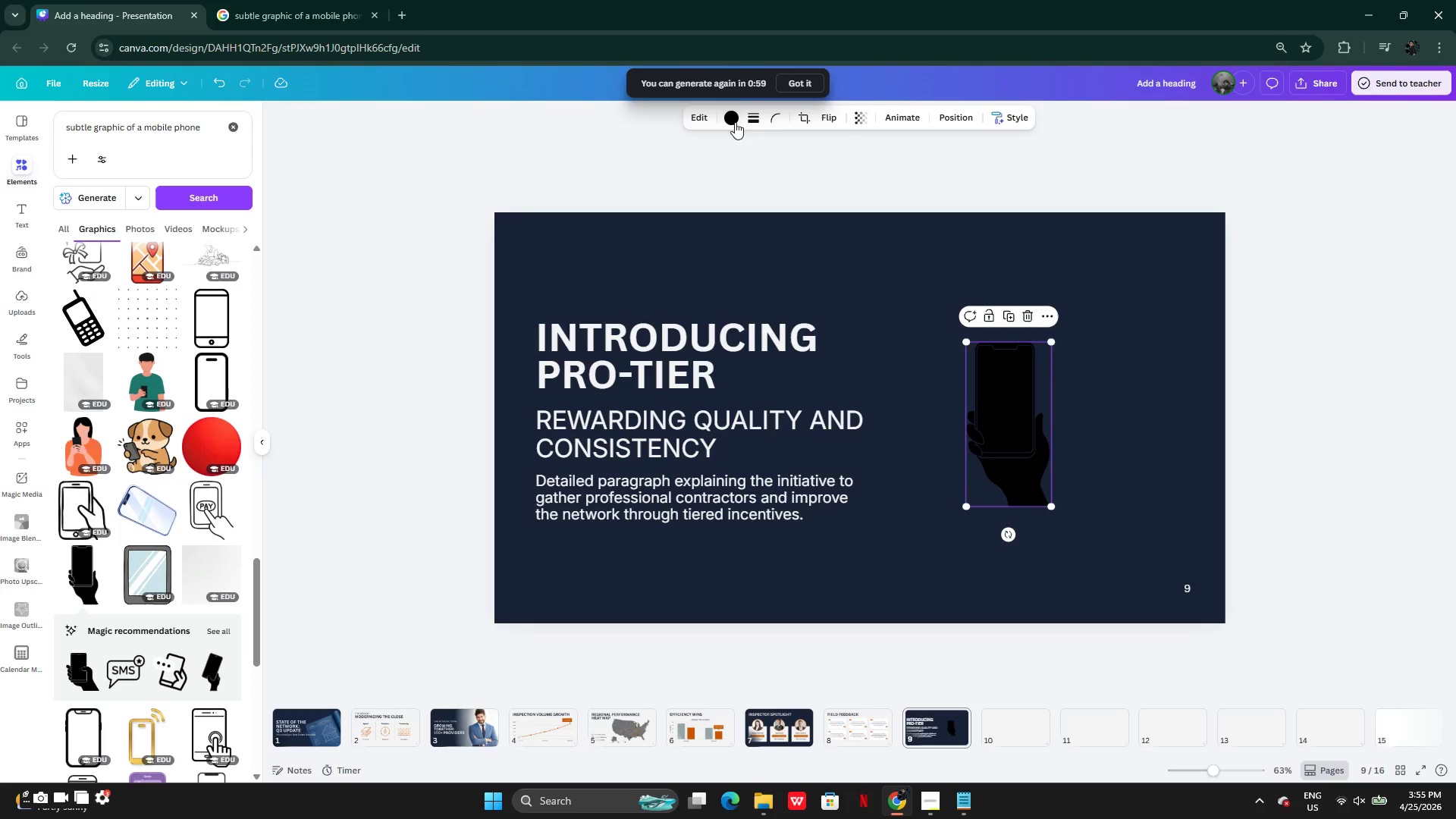 
left_click([723, 116])
 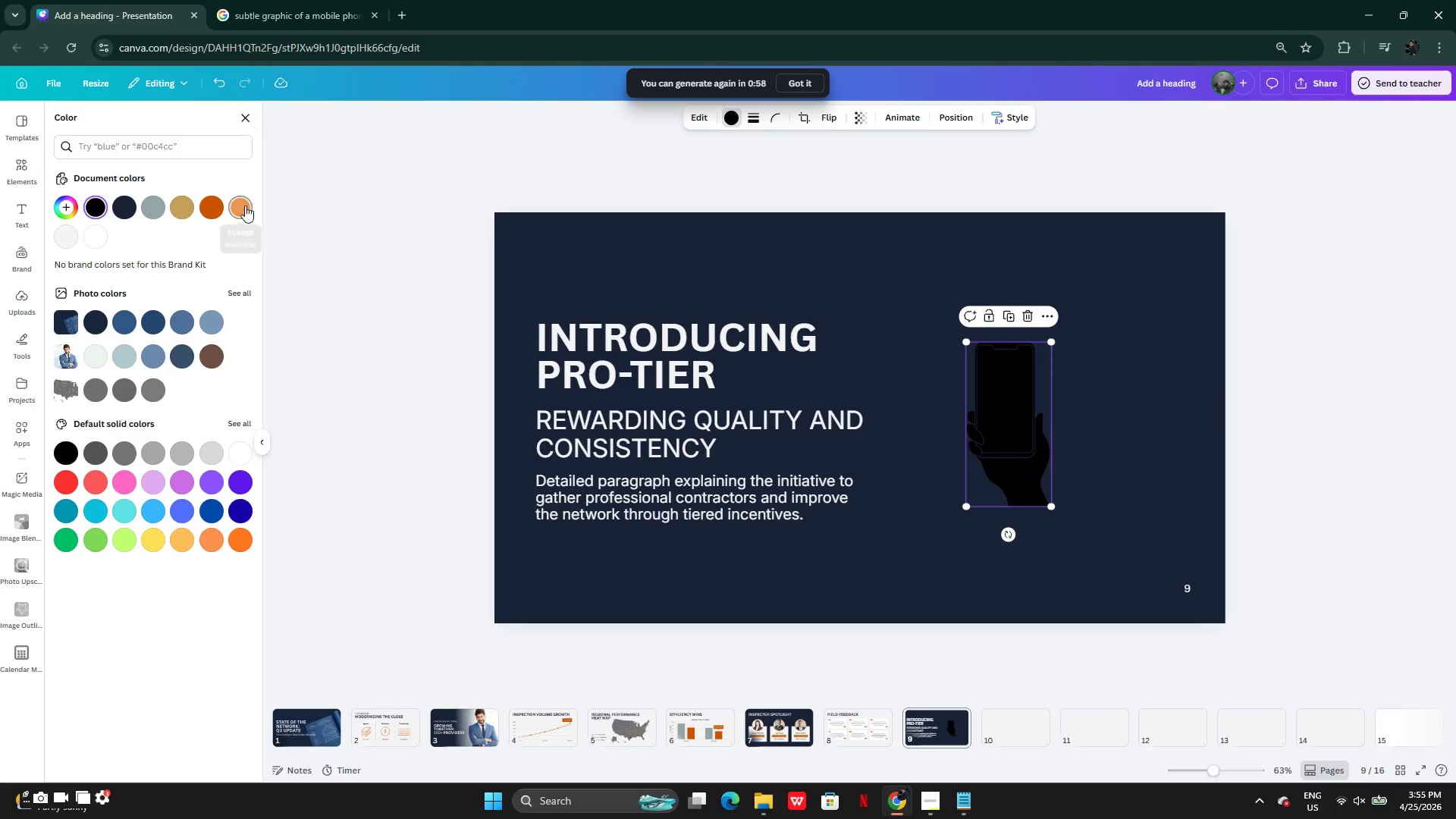 
left_click([244, 206])
 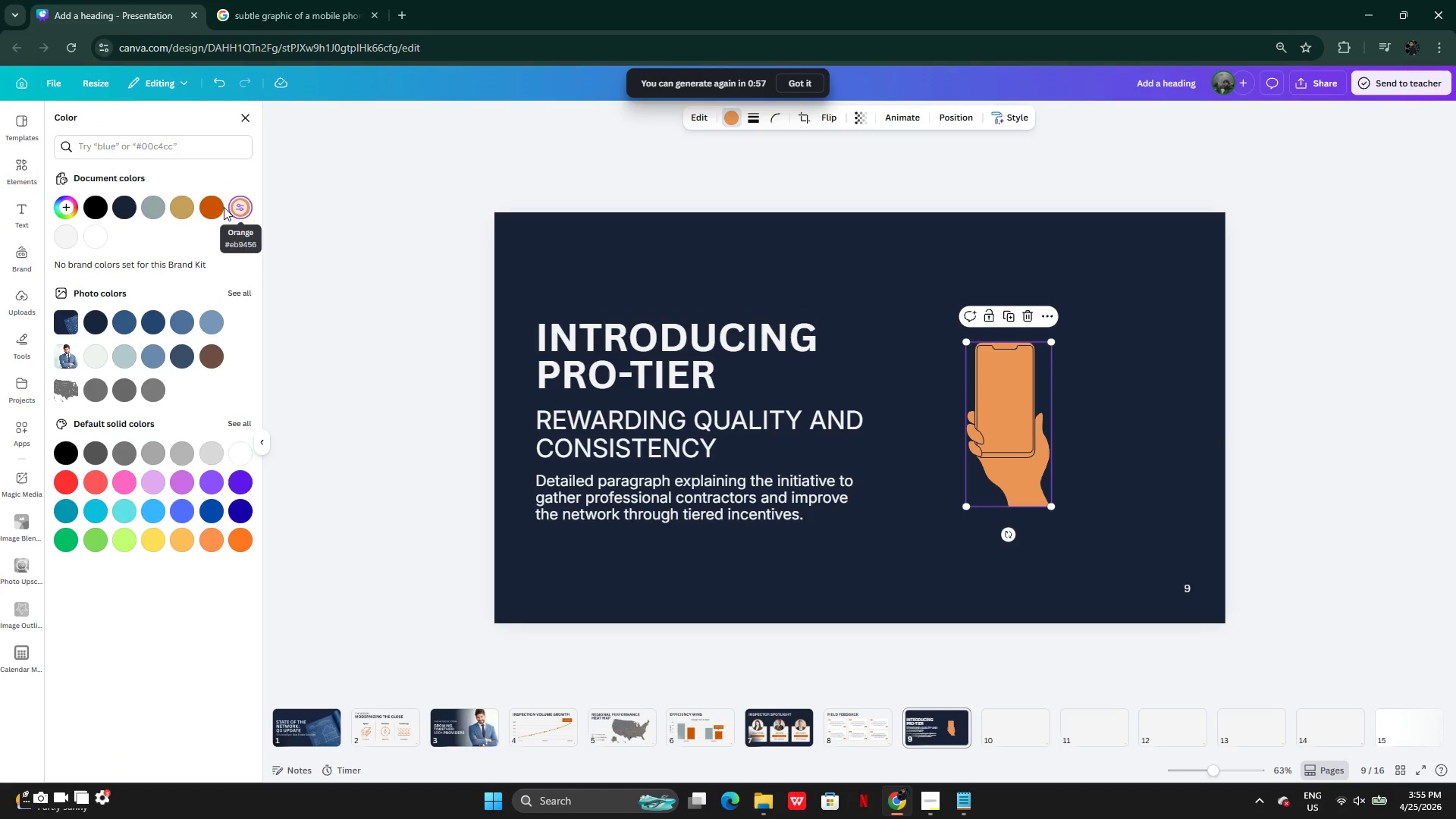 
left_click([219, 207])
 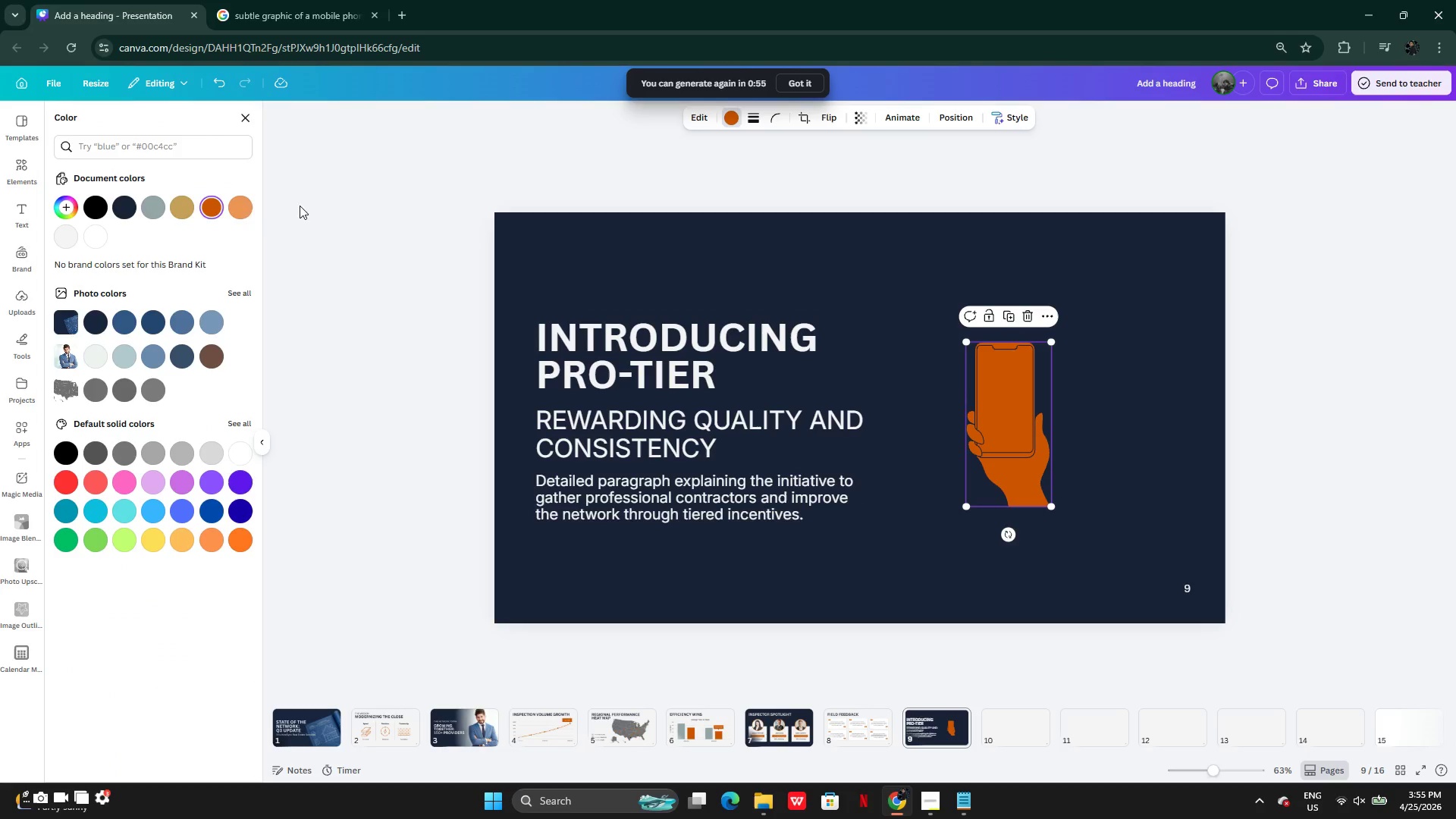 
left_click([157, 202])
 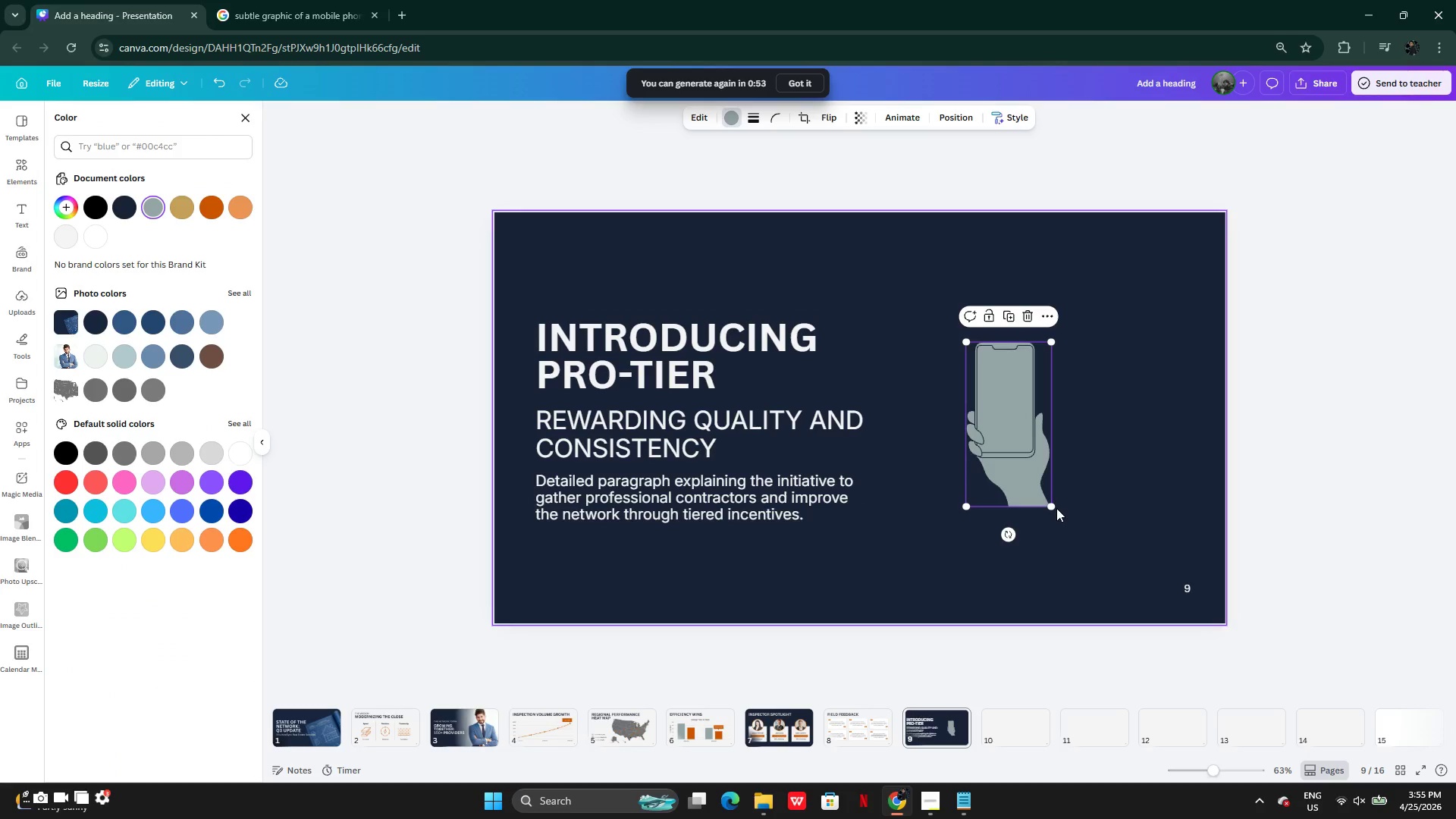 
left_click_drag(start_coordinate=[1053, 507], to_coordinate=[1196, 587])
 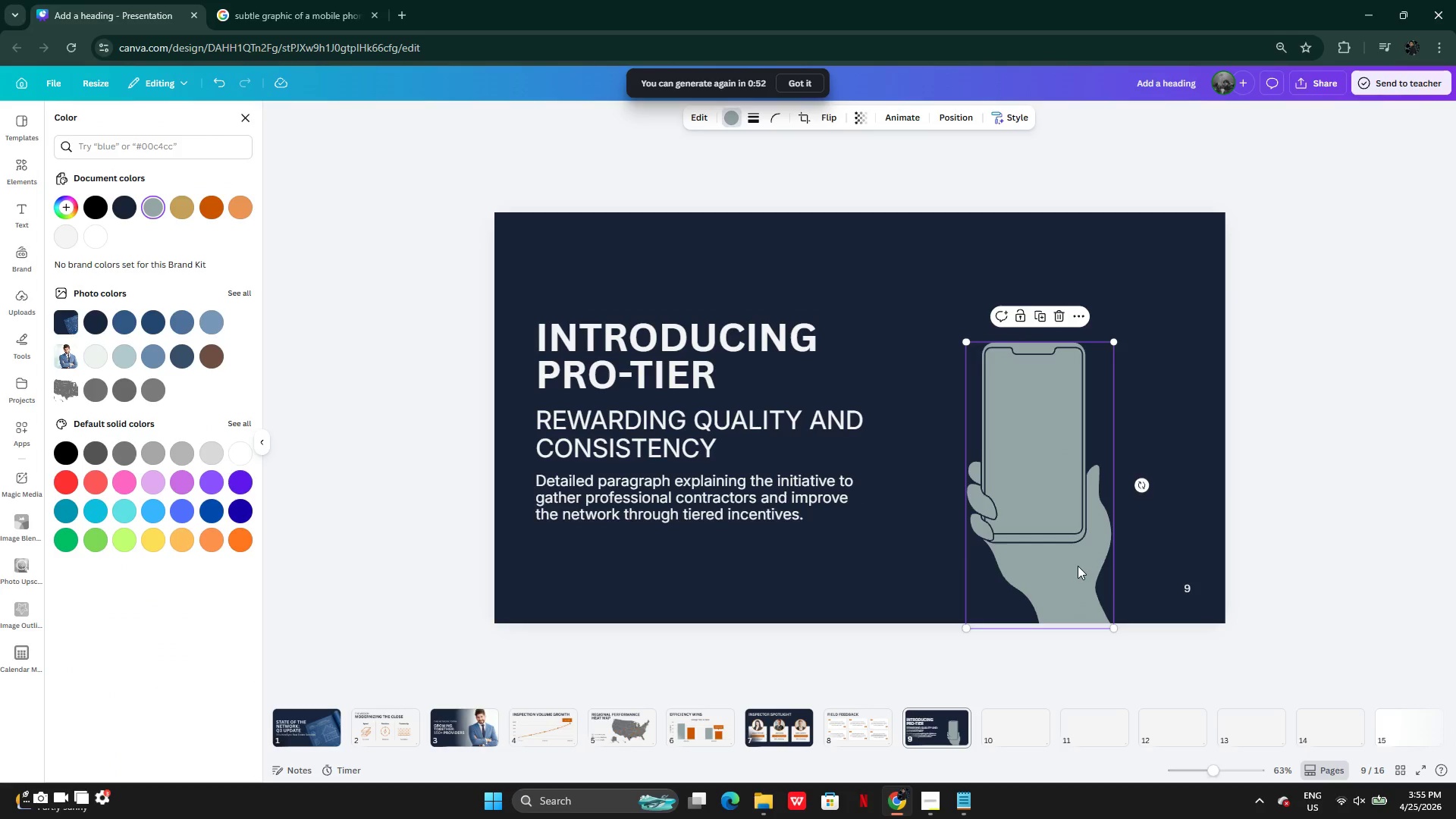 
left_click_drag(start_coordinate=[1078, 566], to_coordinate=[1109, 521])
 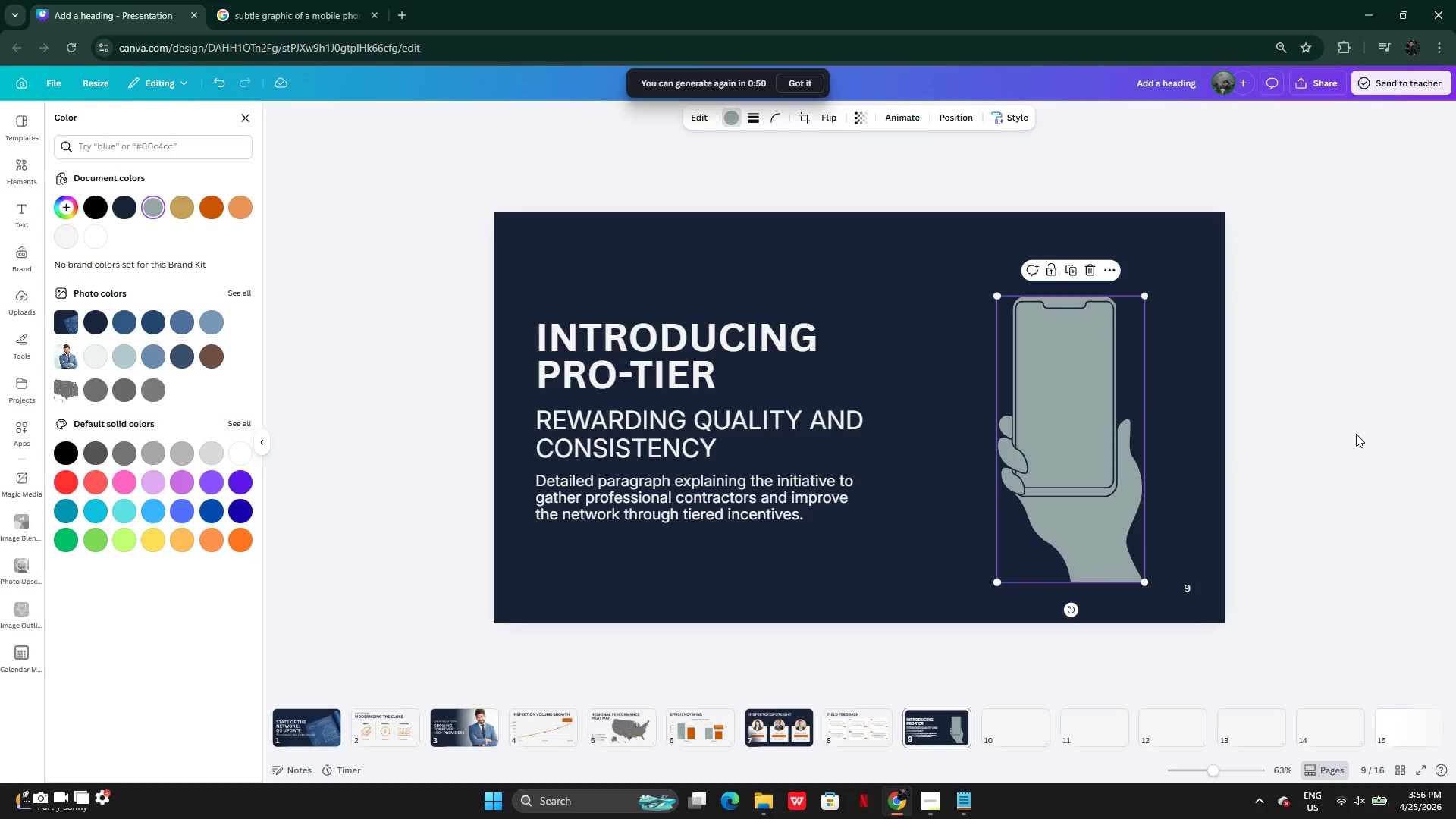 
left_click([1356, 434])
 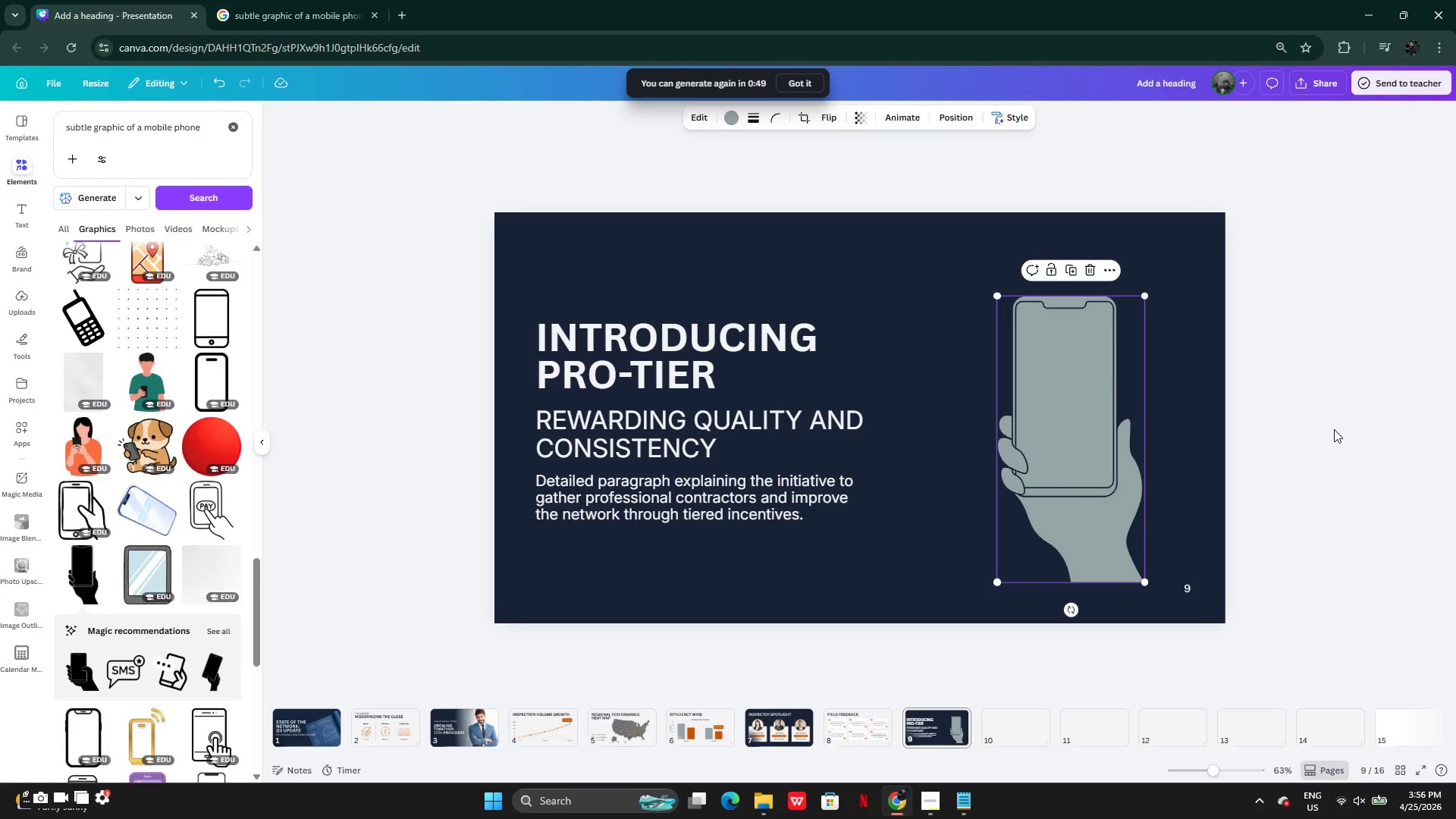 
left_click([1318, 428])
 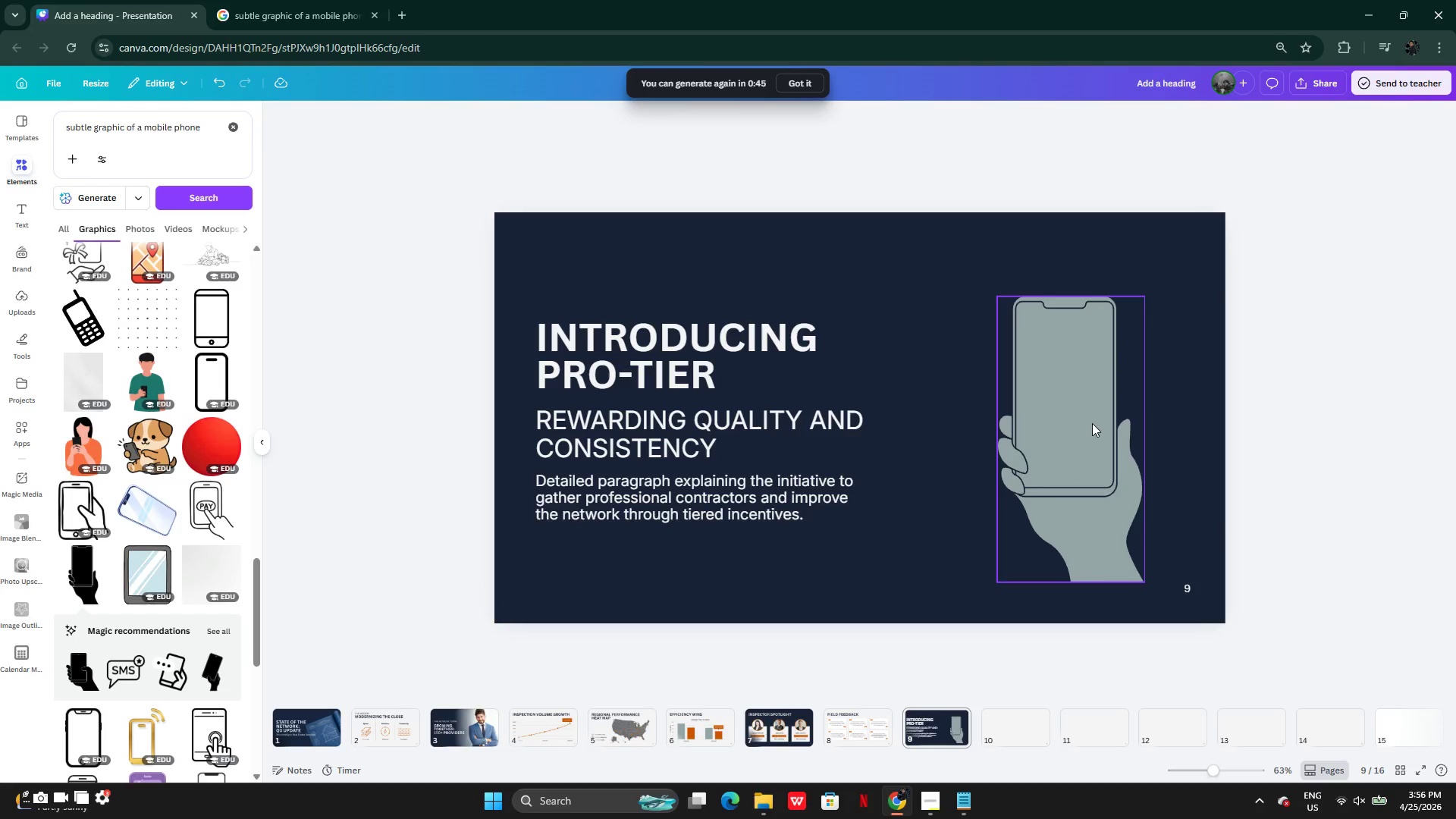 
wait(5.66)
 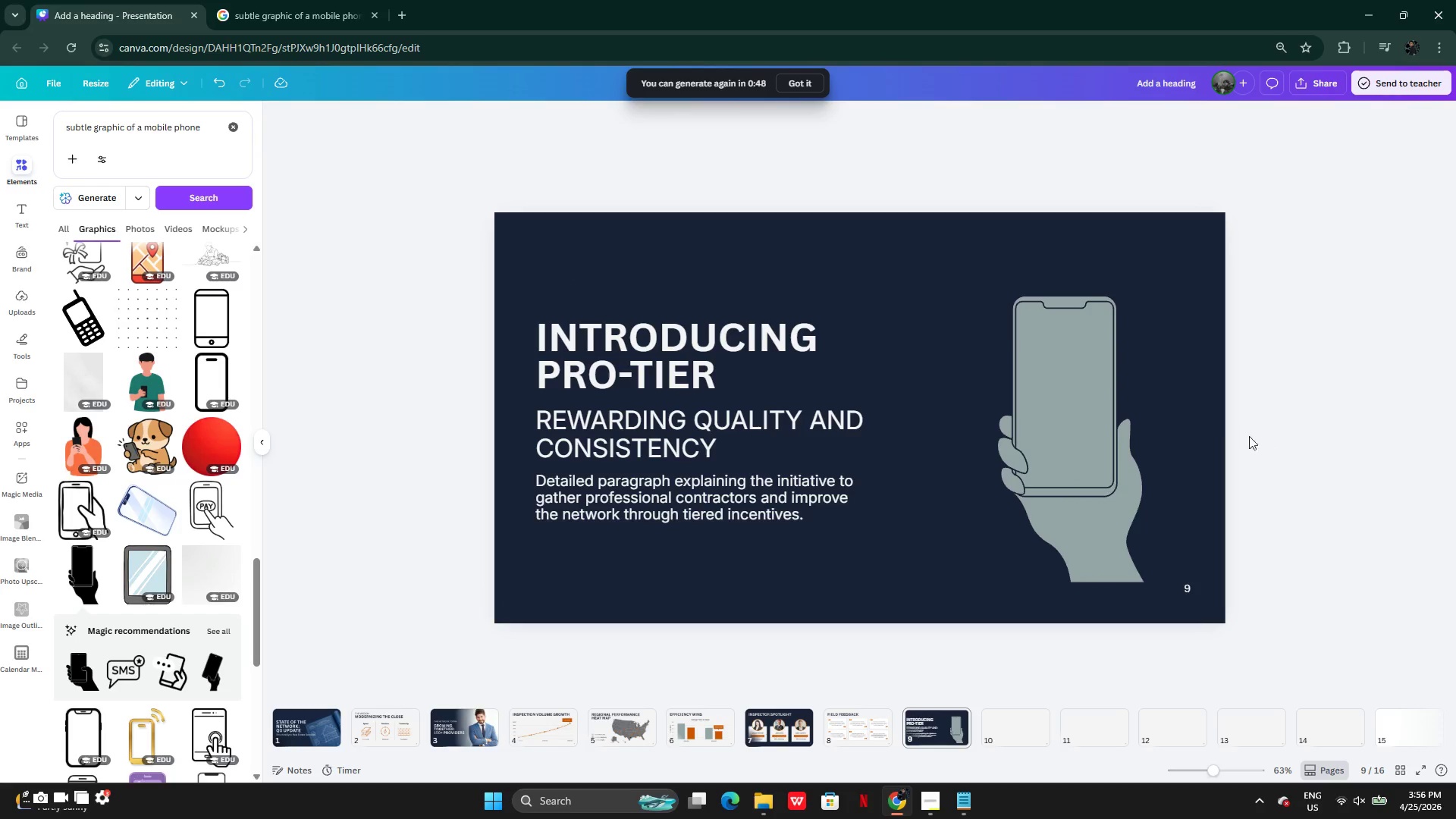 
left_click([796, 498])
 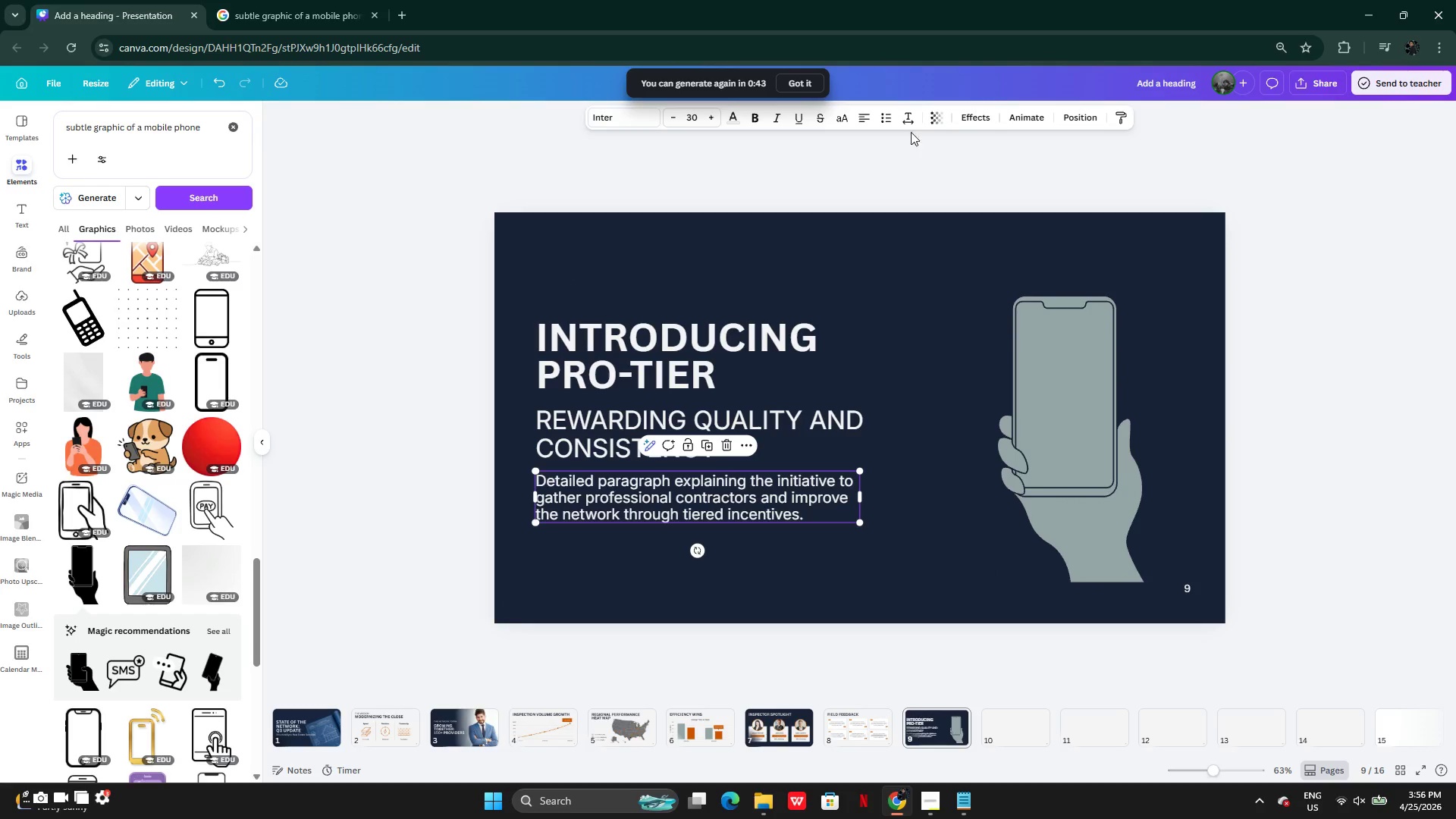 
left_click([911, 115])
 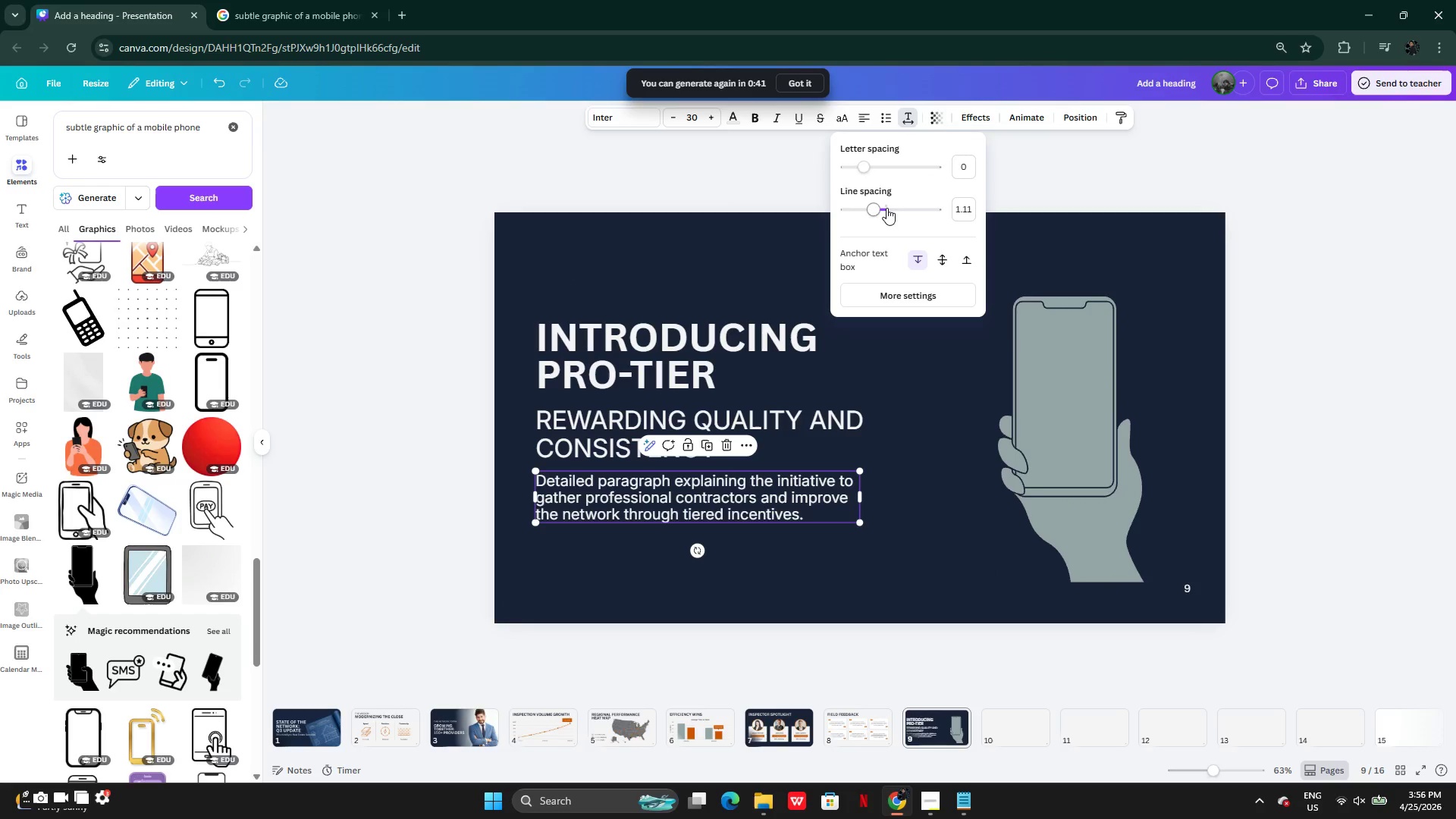 
left_click_drag(start_coordinate=[883, 211], to_coordinate=[890, 217])
 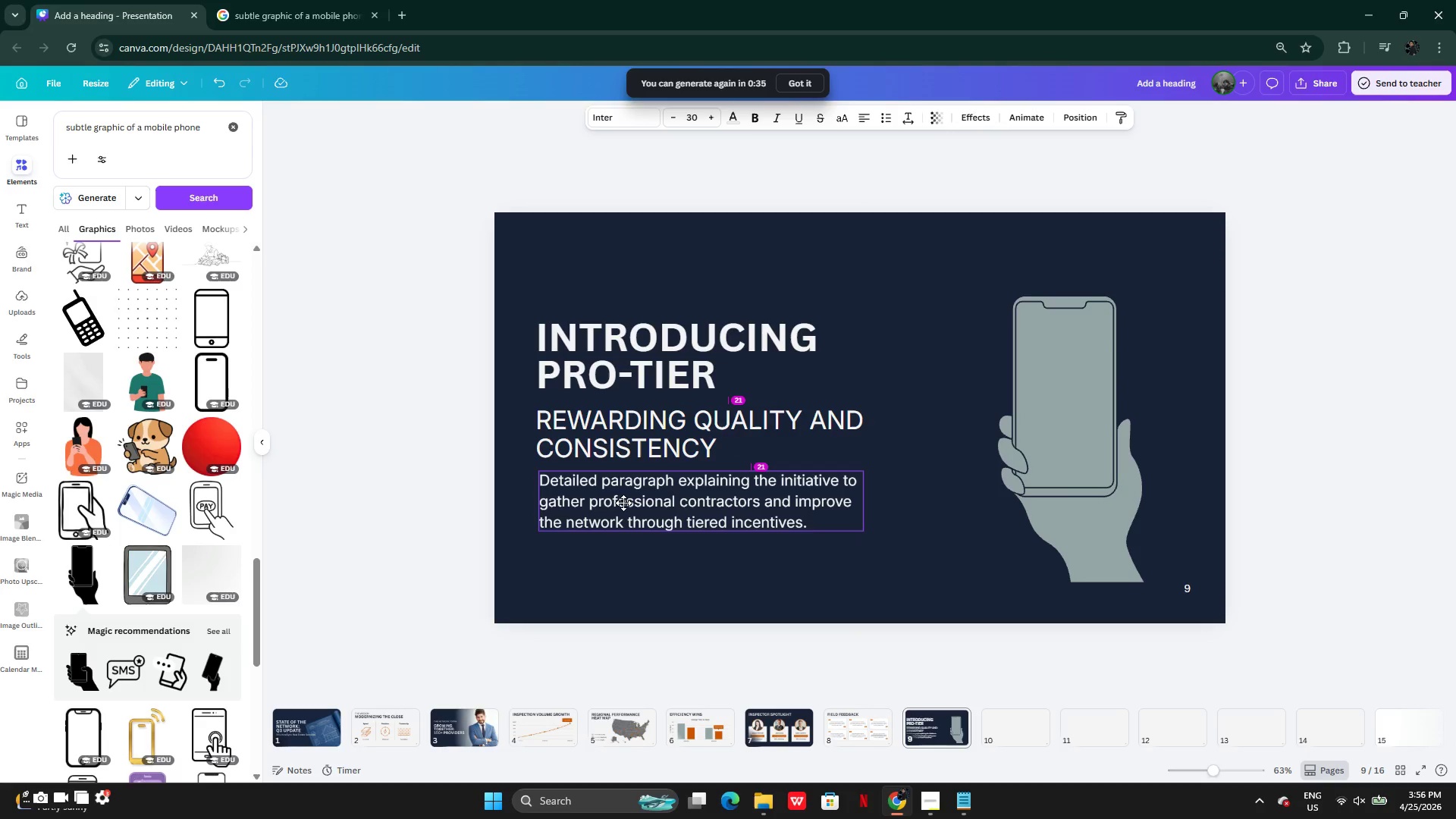 
wait(9.05)
 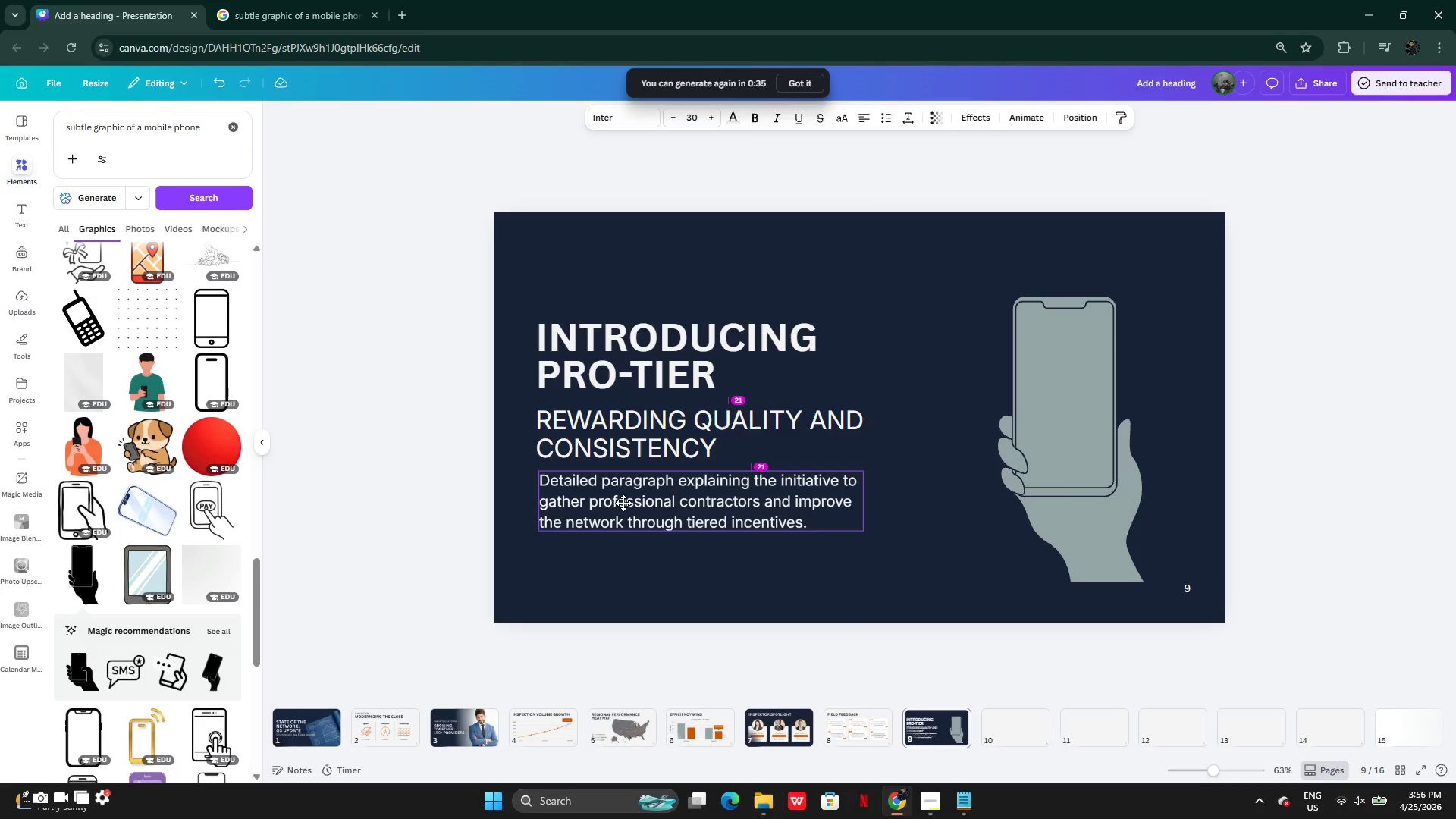 
left_click([466, 359])
 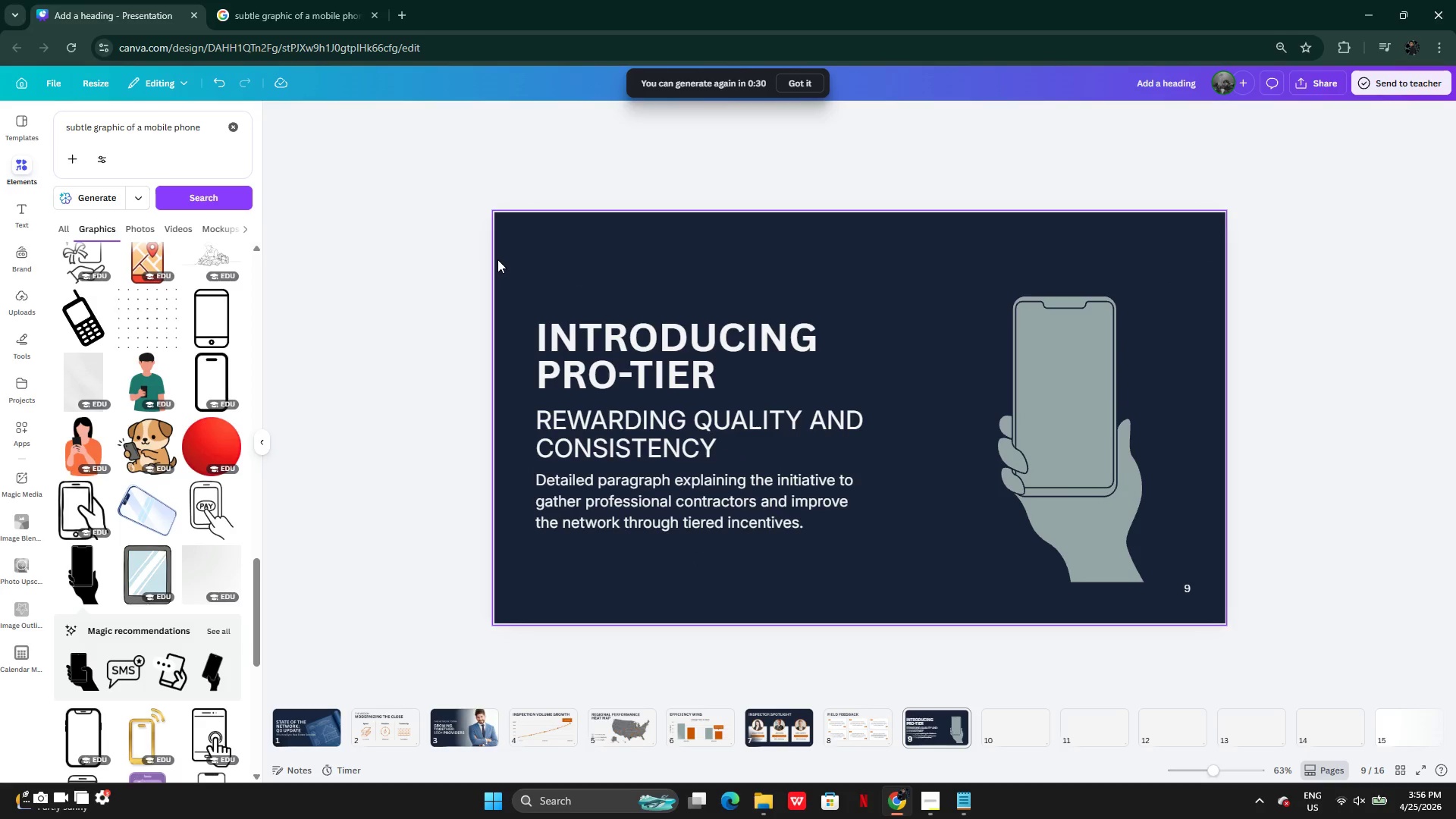 
left_click_drag(start_coordinate=[497, 259], to_coordinate=[739, 557])
 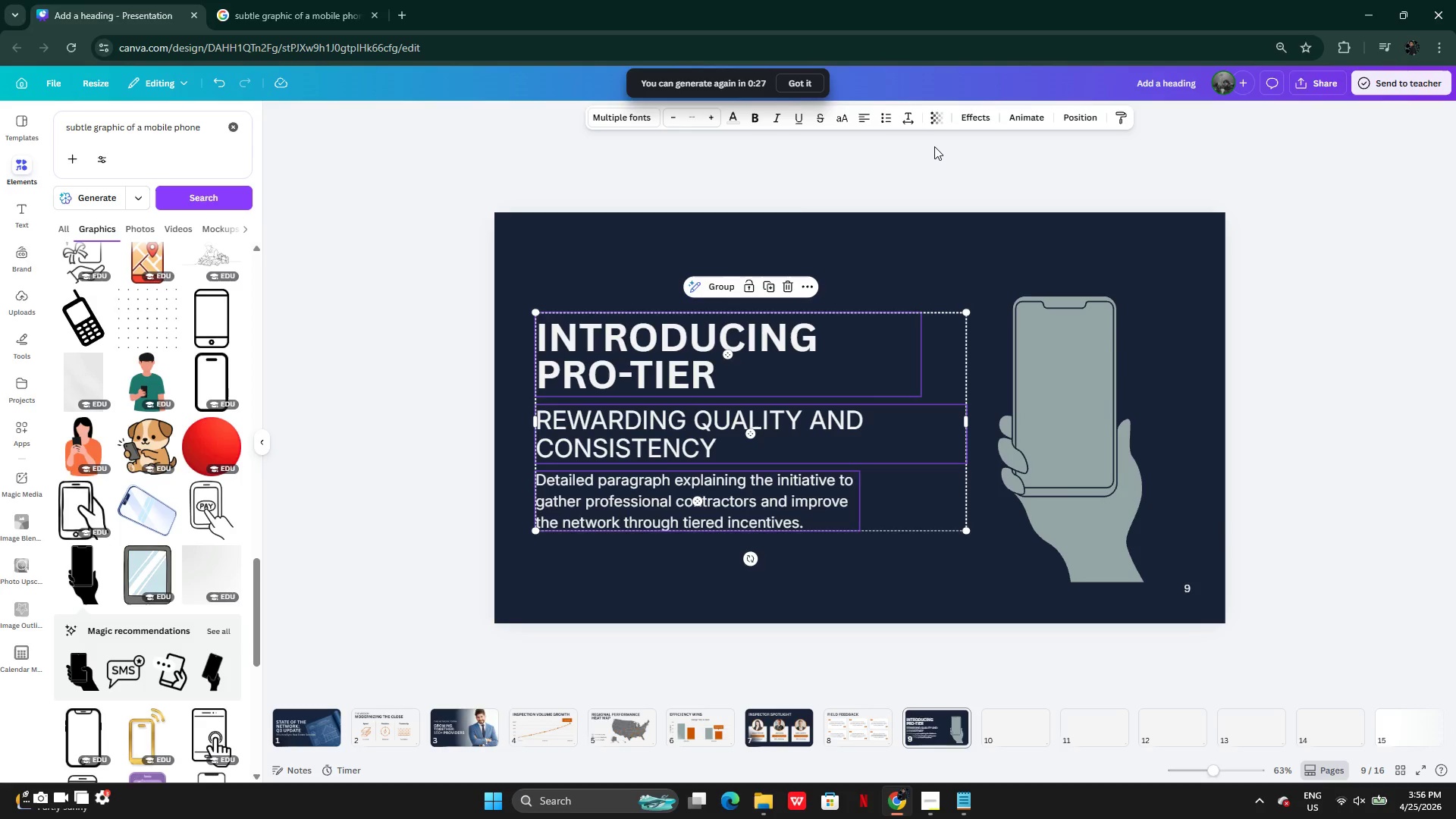 
left_click([732, 288])
 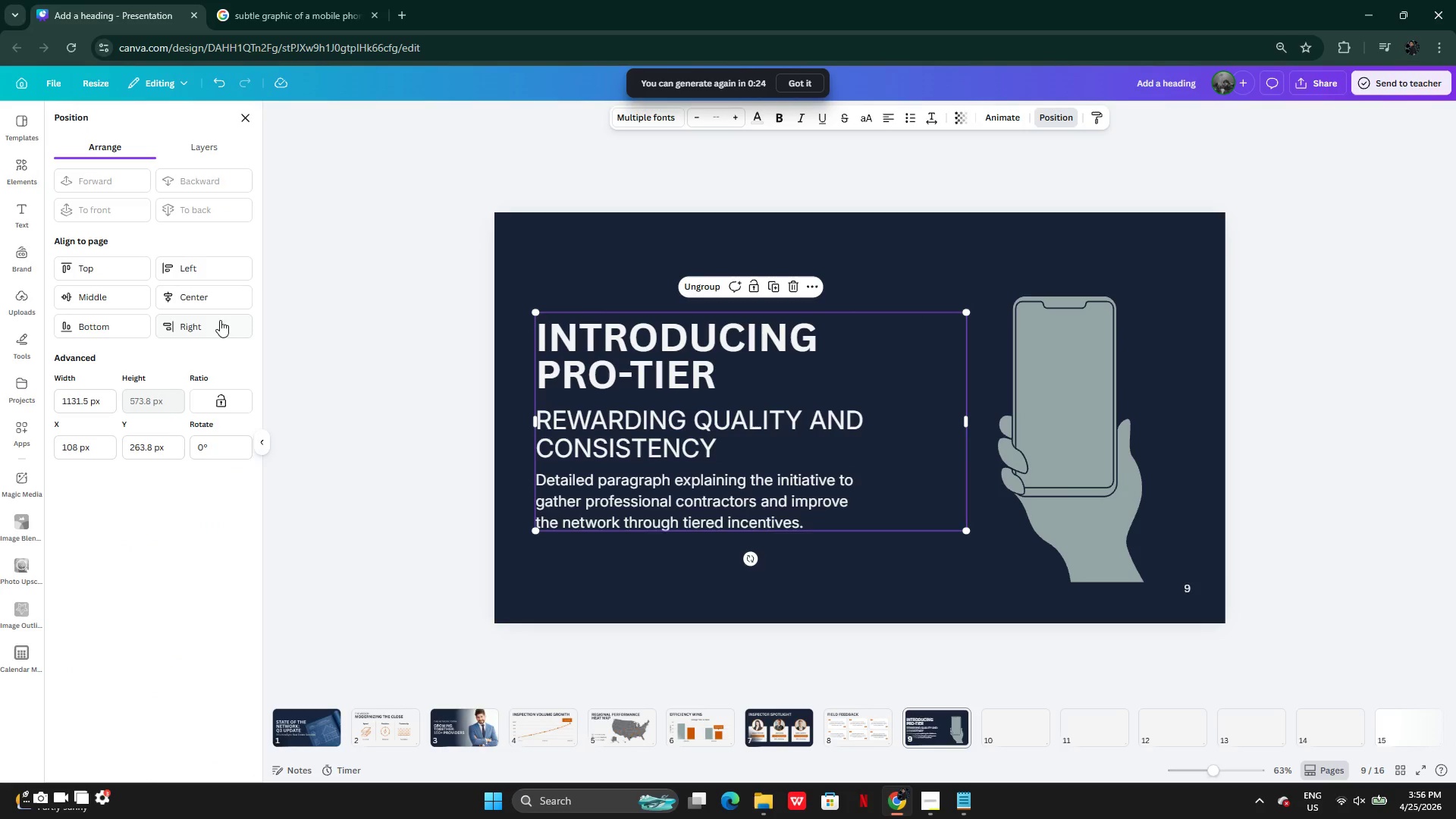 
left_click([217, 297])
 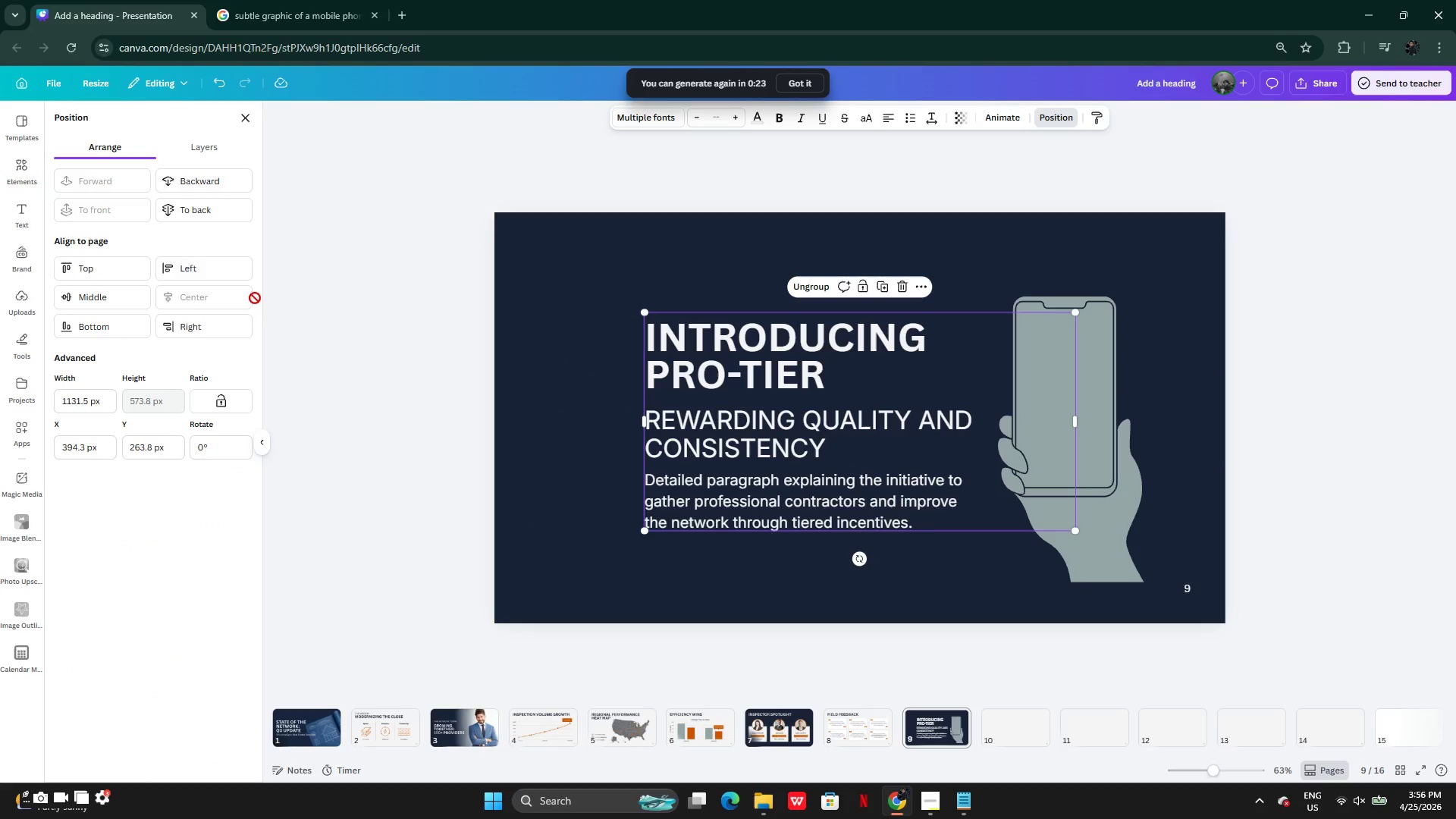 
key(Control+Z)
 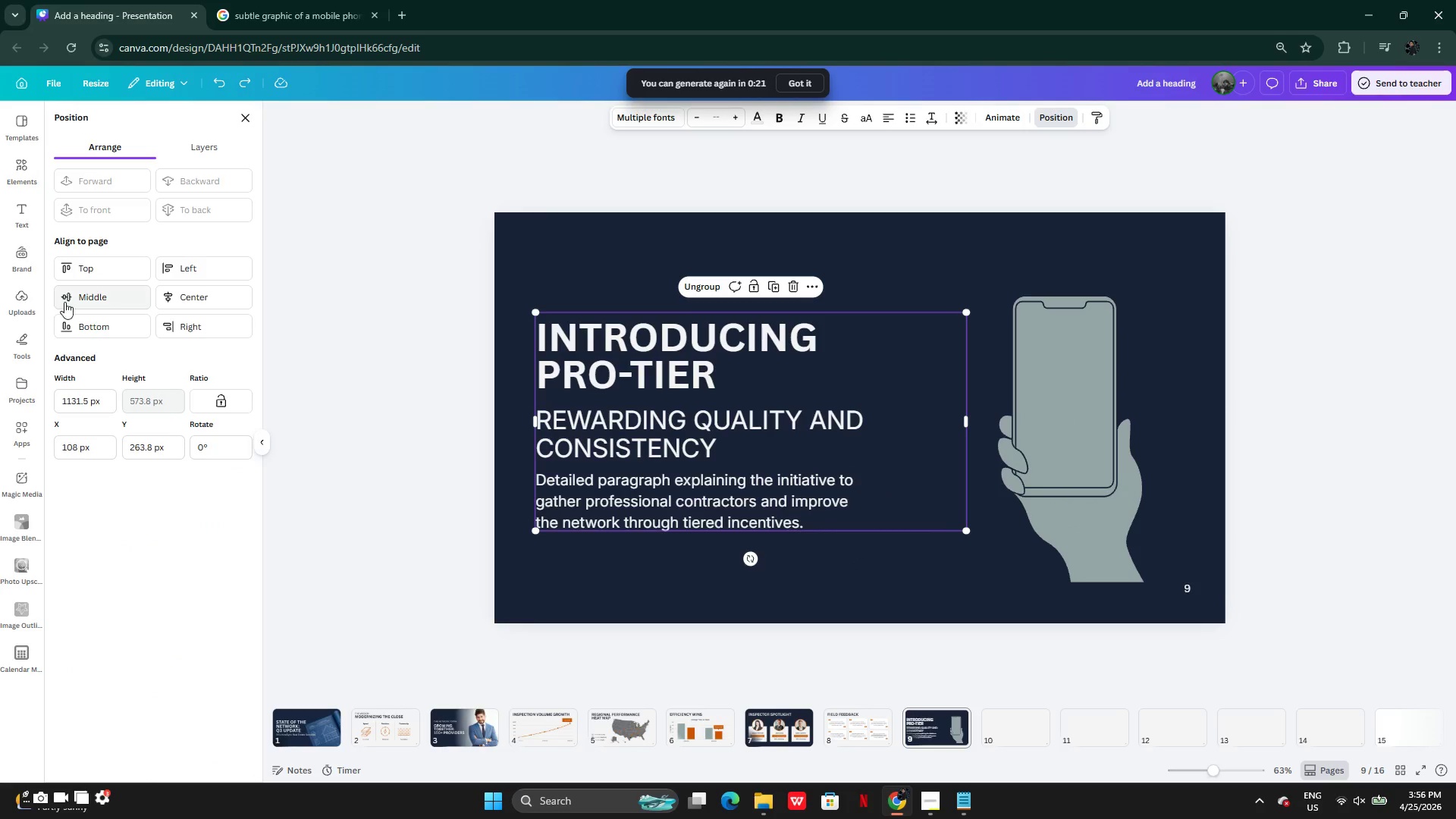 
left_click([75, 299])
 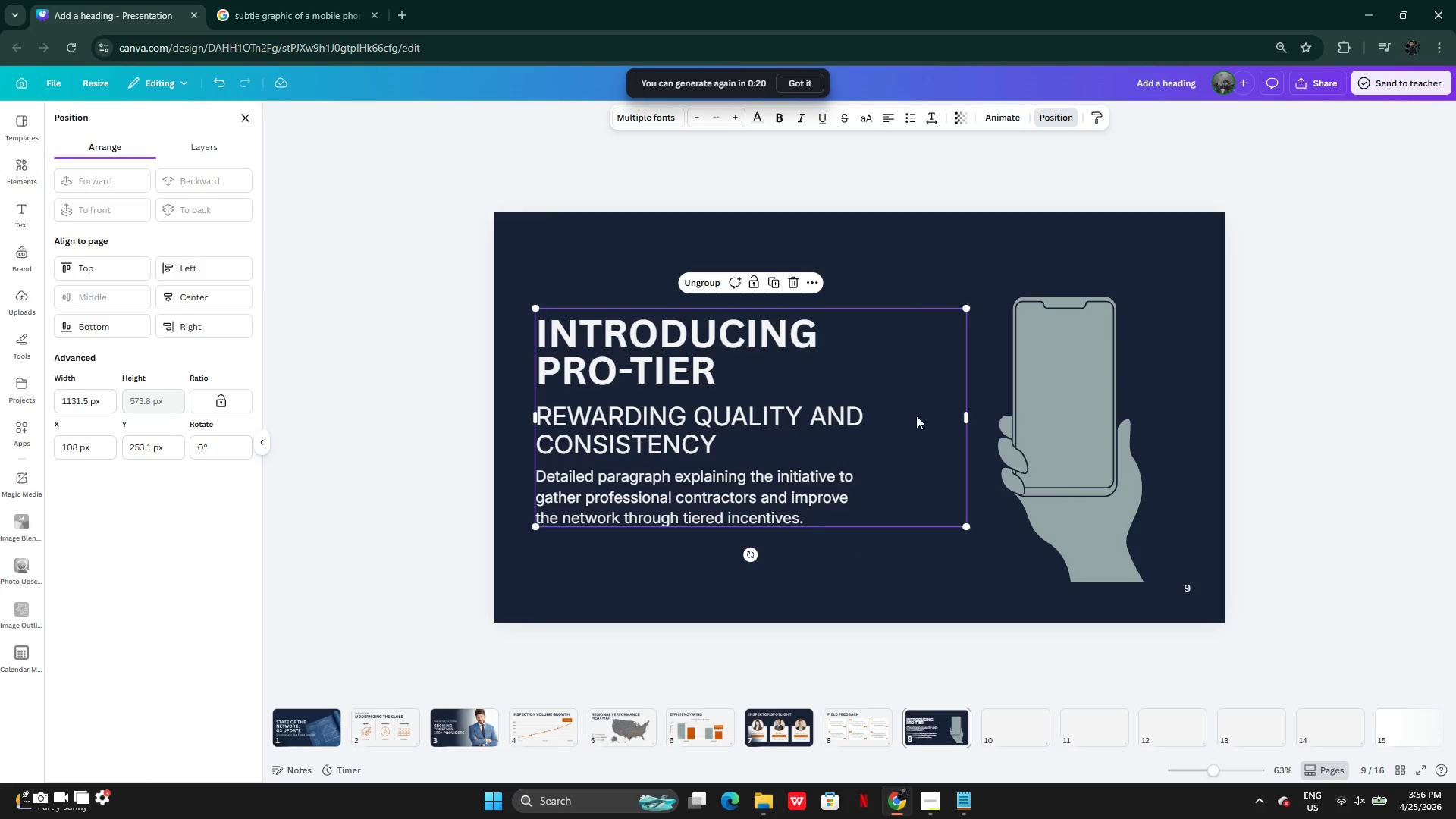 
left_click([1021, 422])
 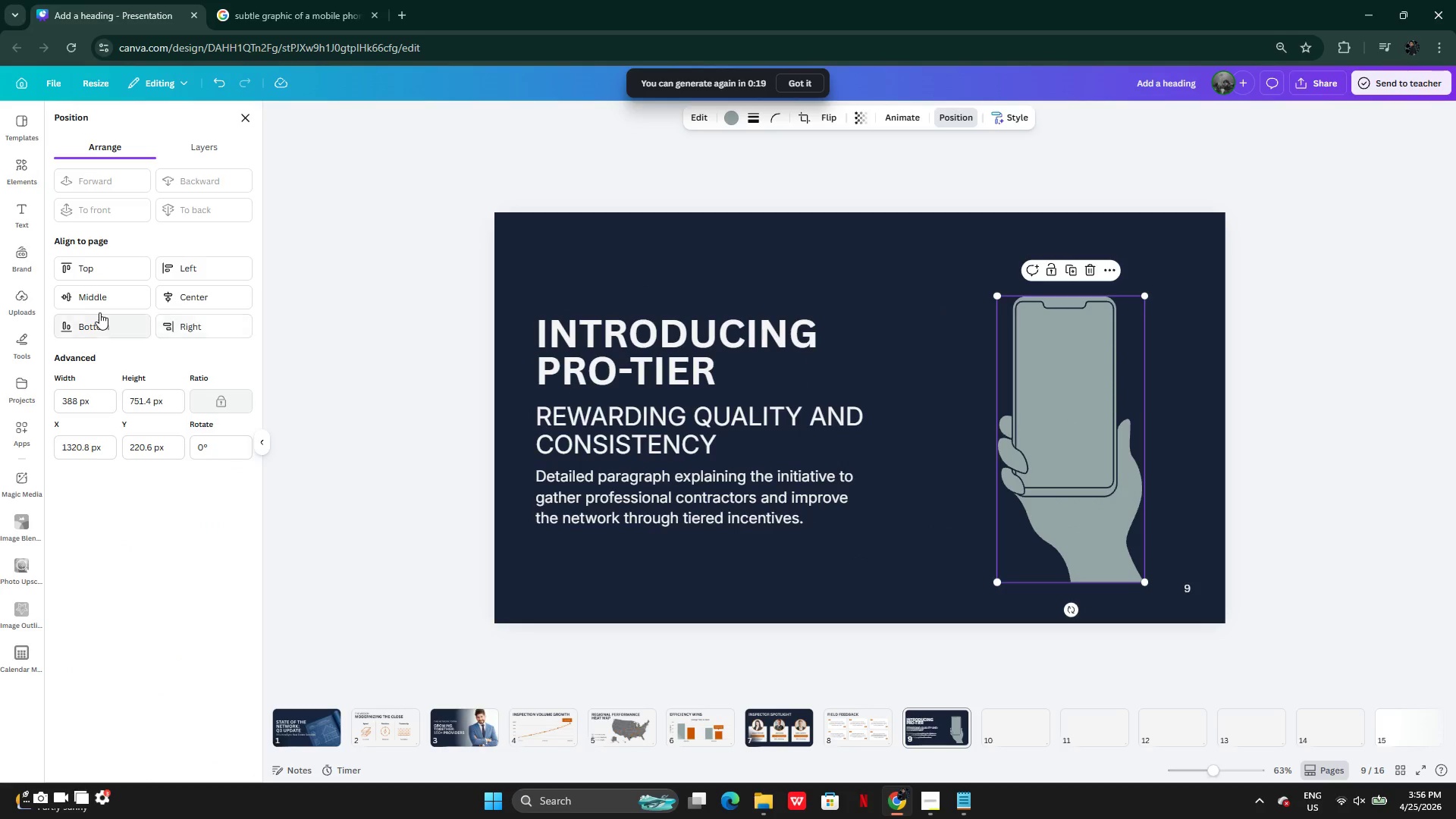 
left_click([102, 297])
 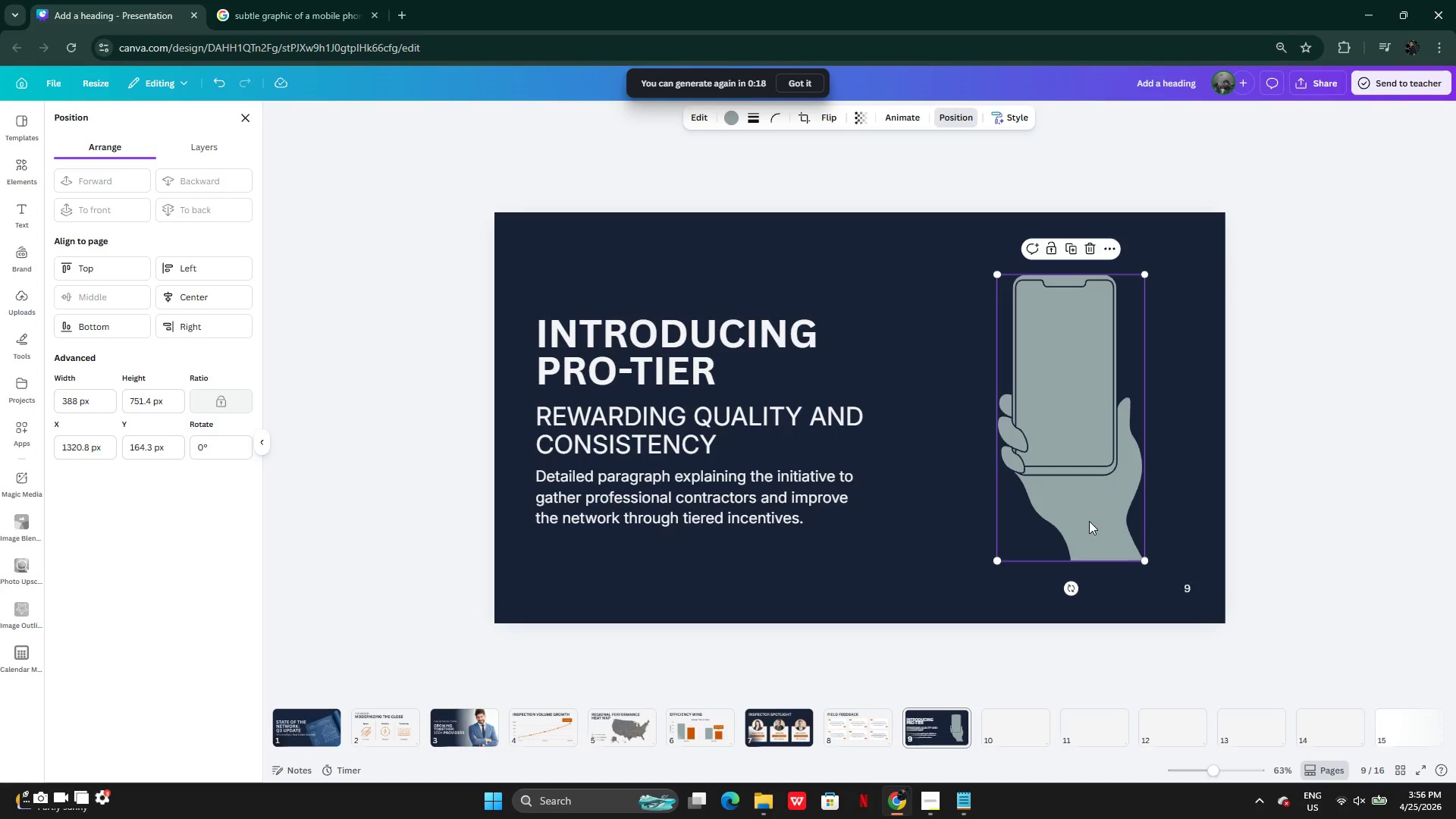 
left_click_drag(start_coordinate=[1084, 522], to_coordinate=[1064, 541])
 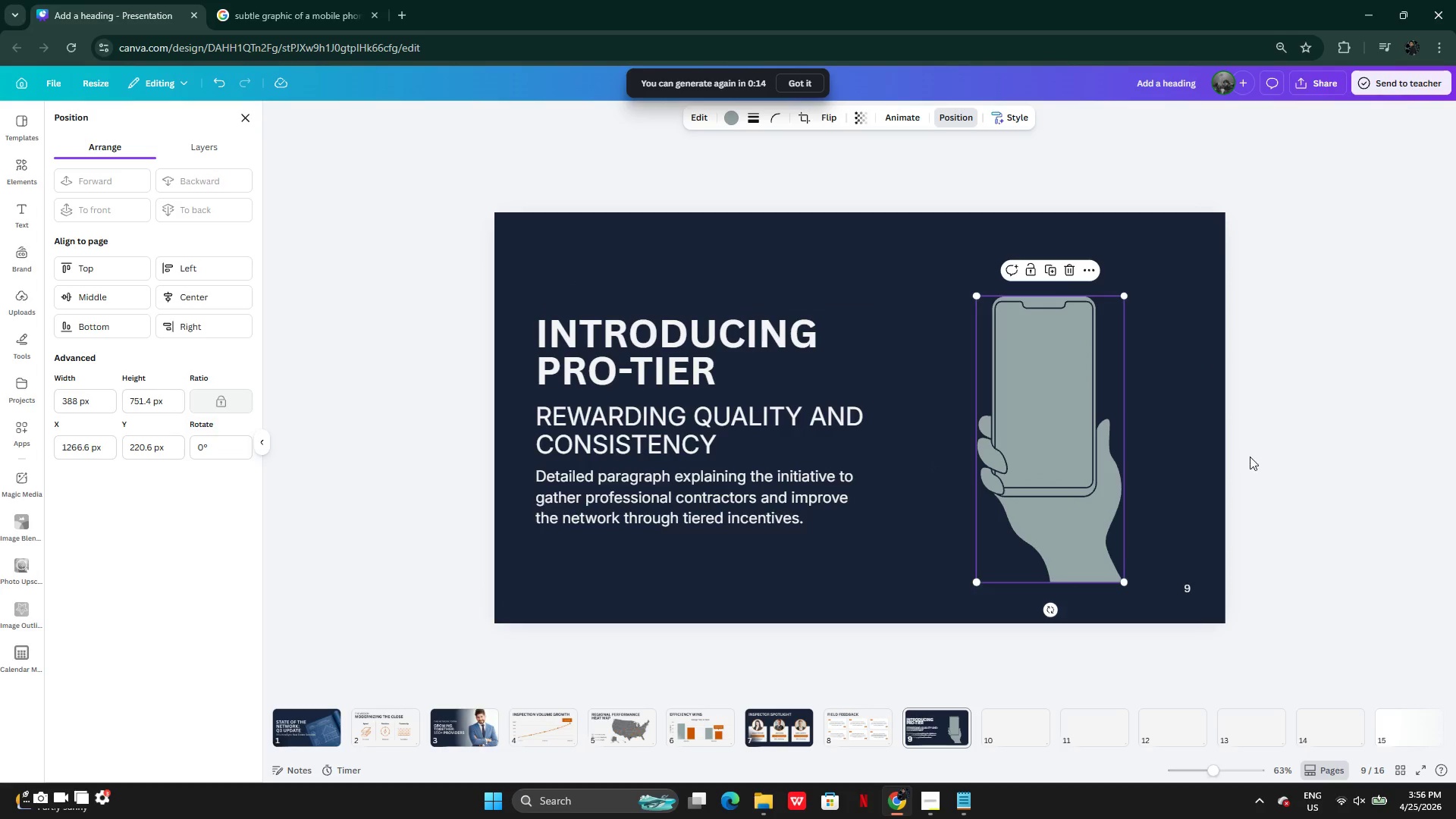 
left_click([1250, 457])
 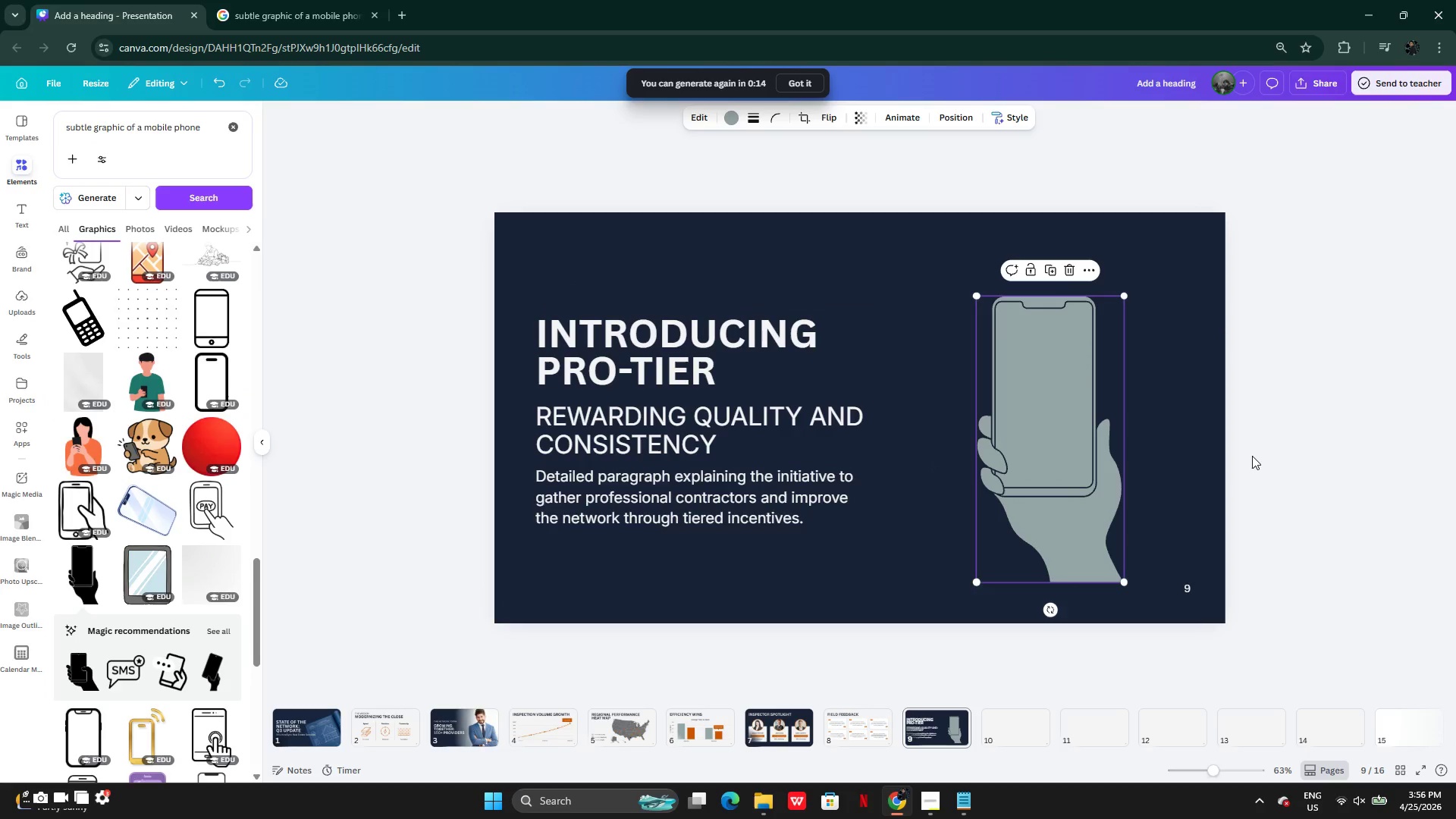 
left_click([1252, 456])
 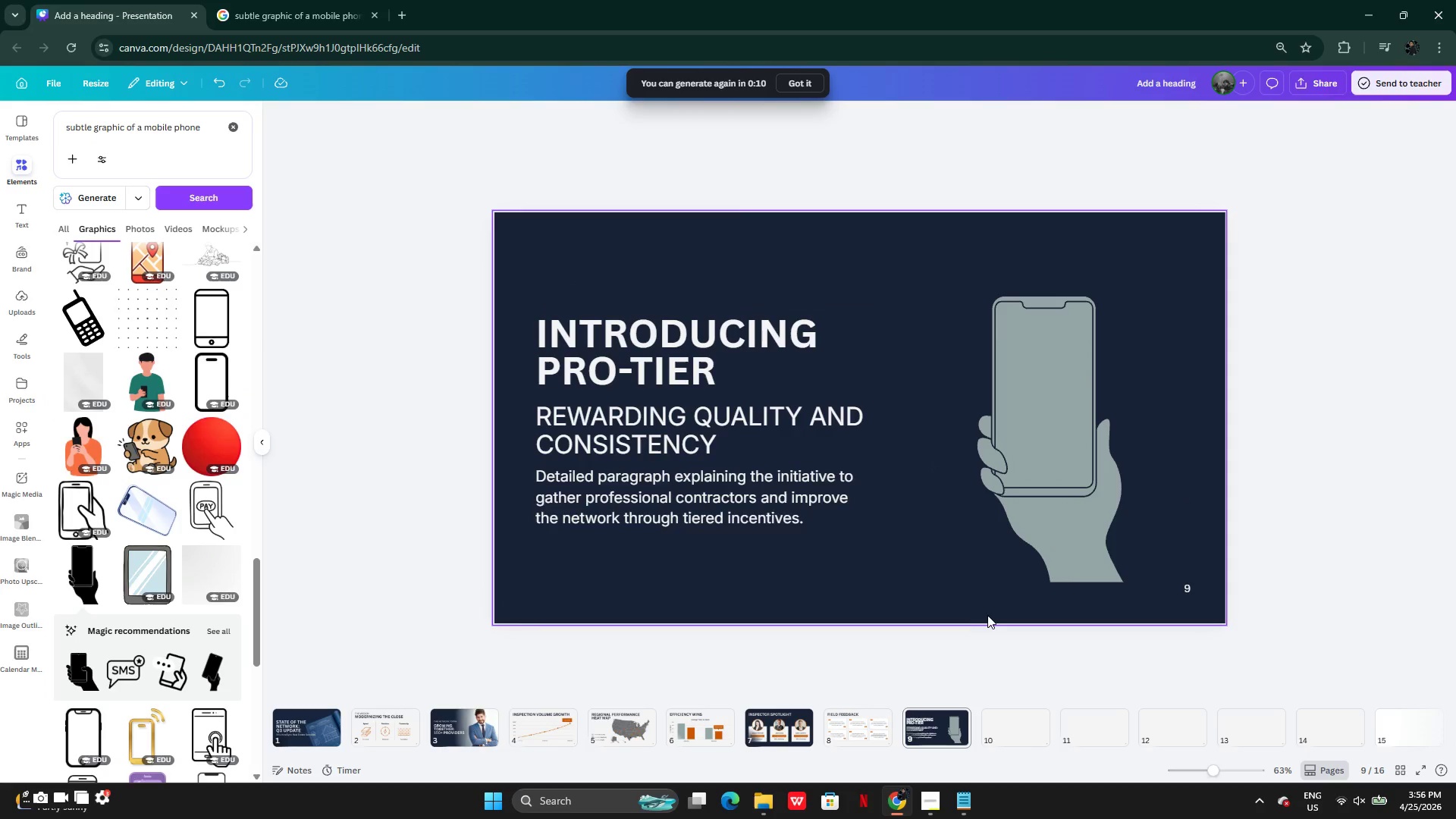 
left_click([941, 803])